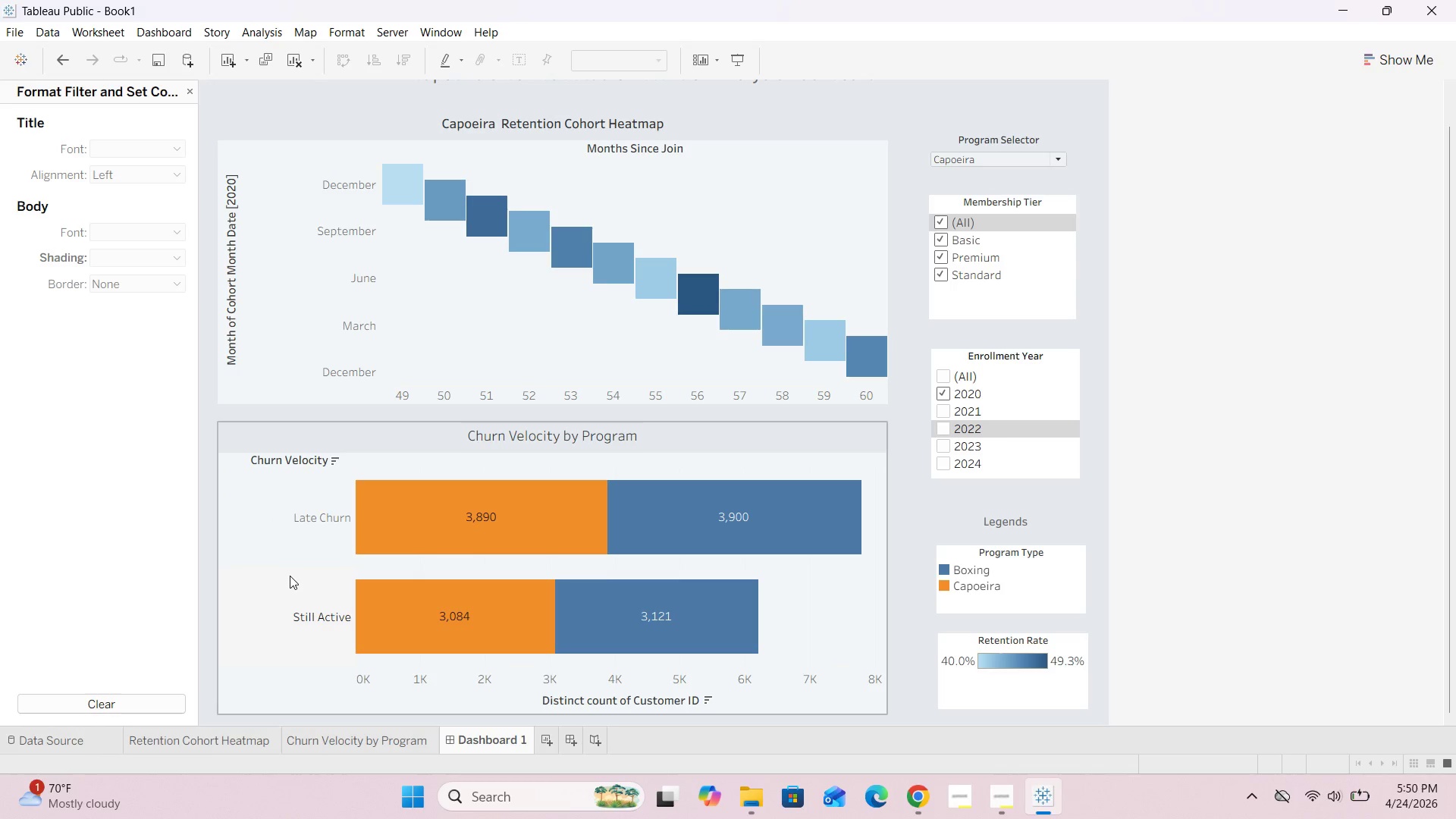 
wait(6.16)
 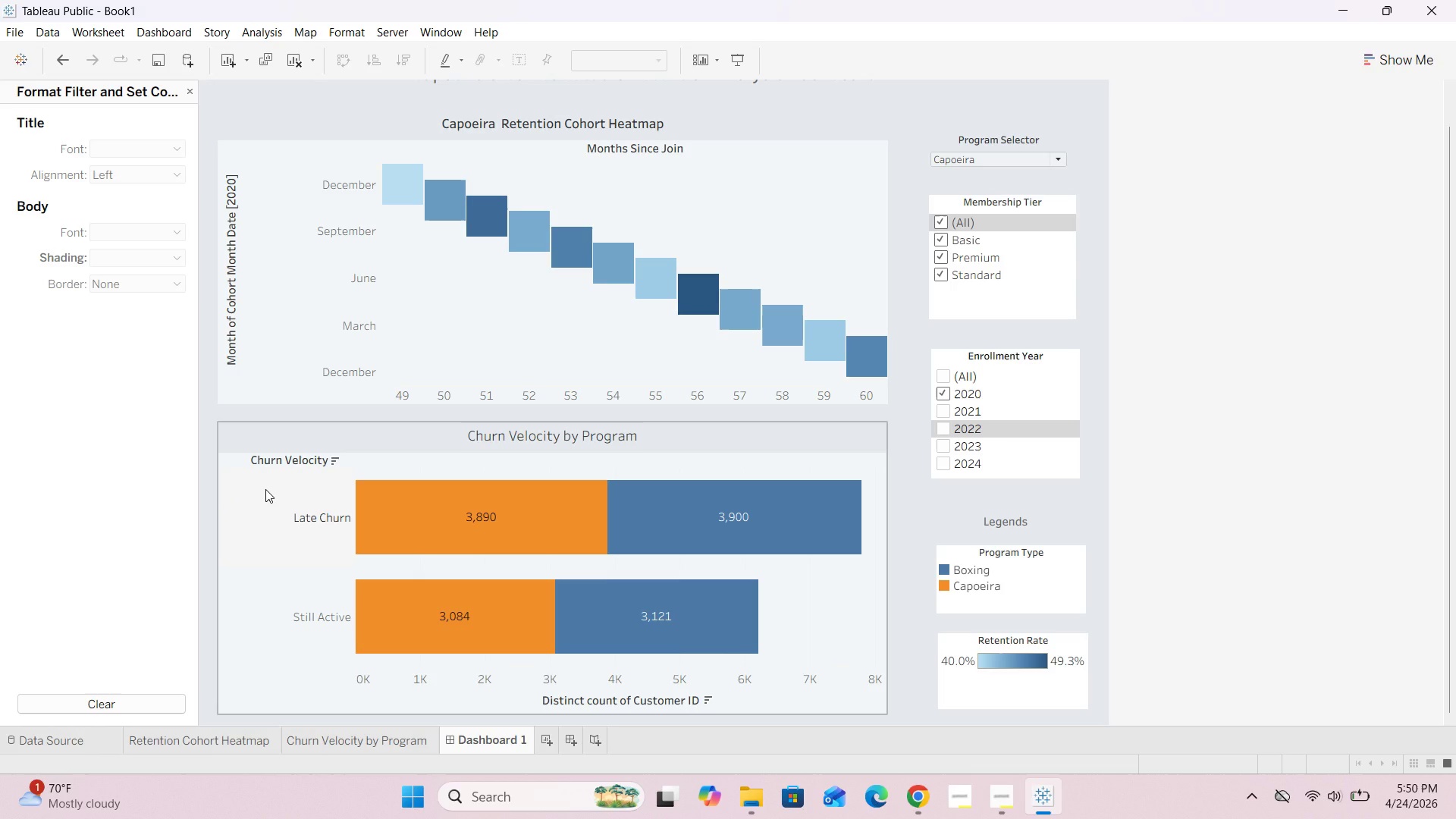 
left_click([1007, 311])
 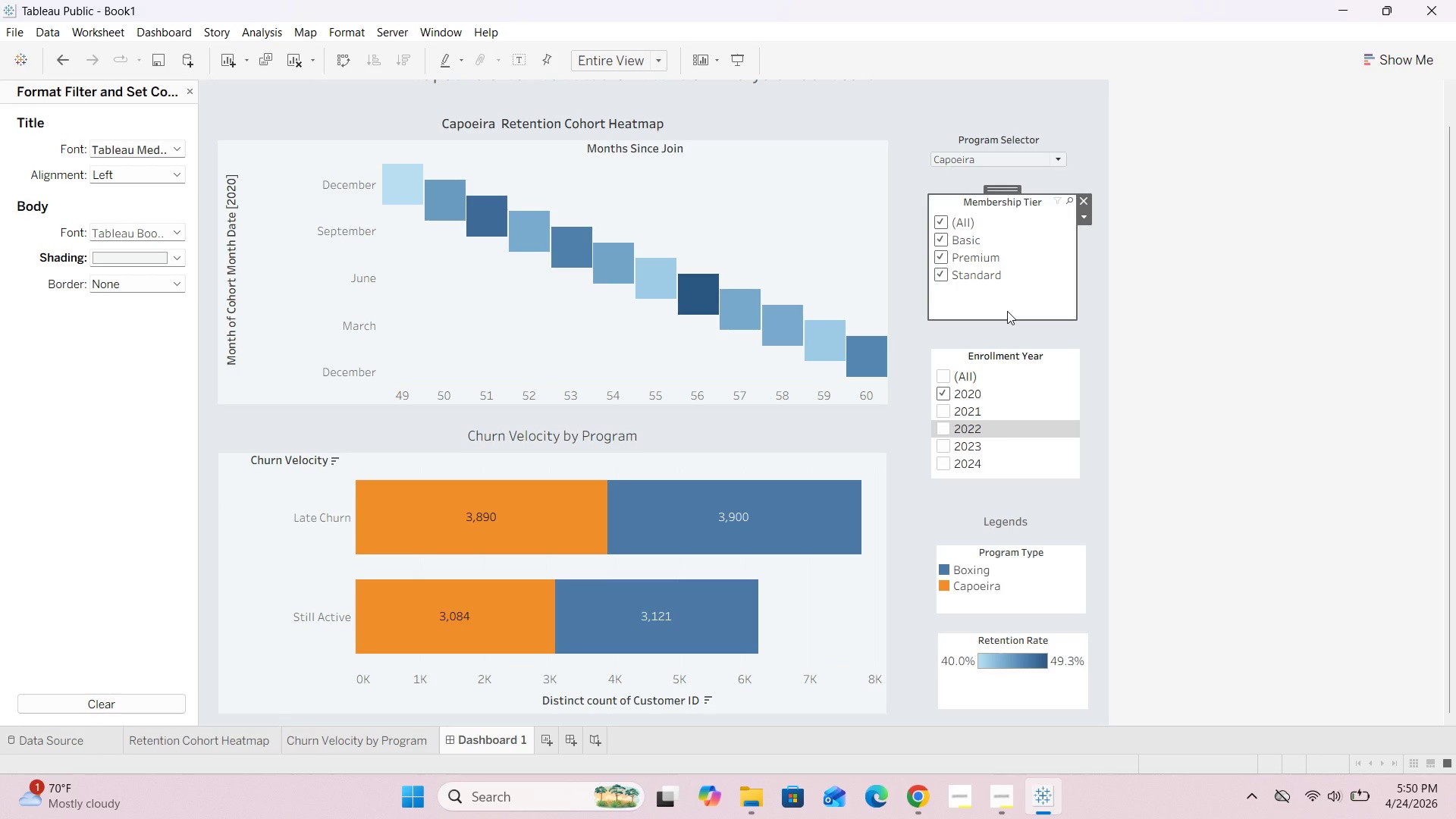 
right_click([1007, 311])
 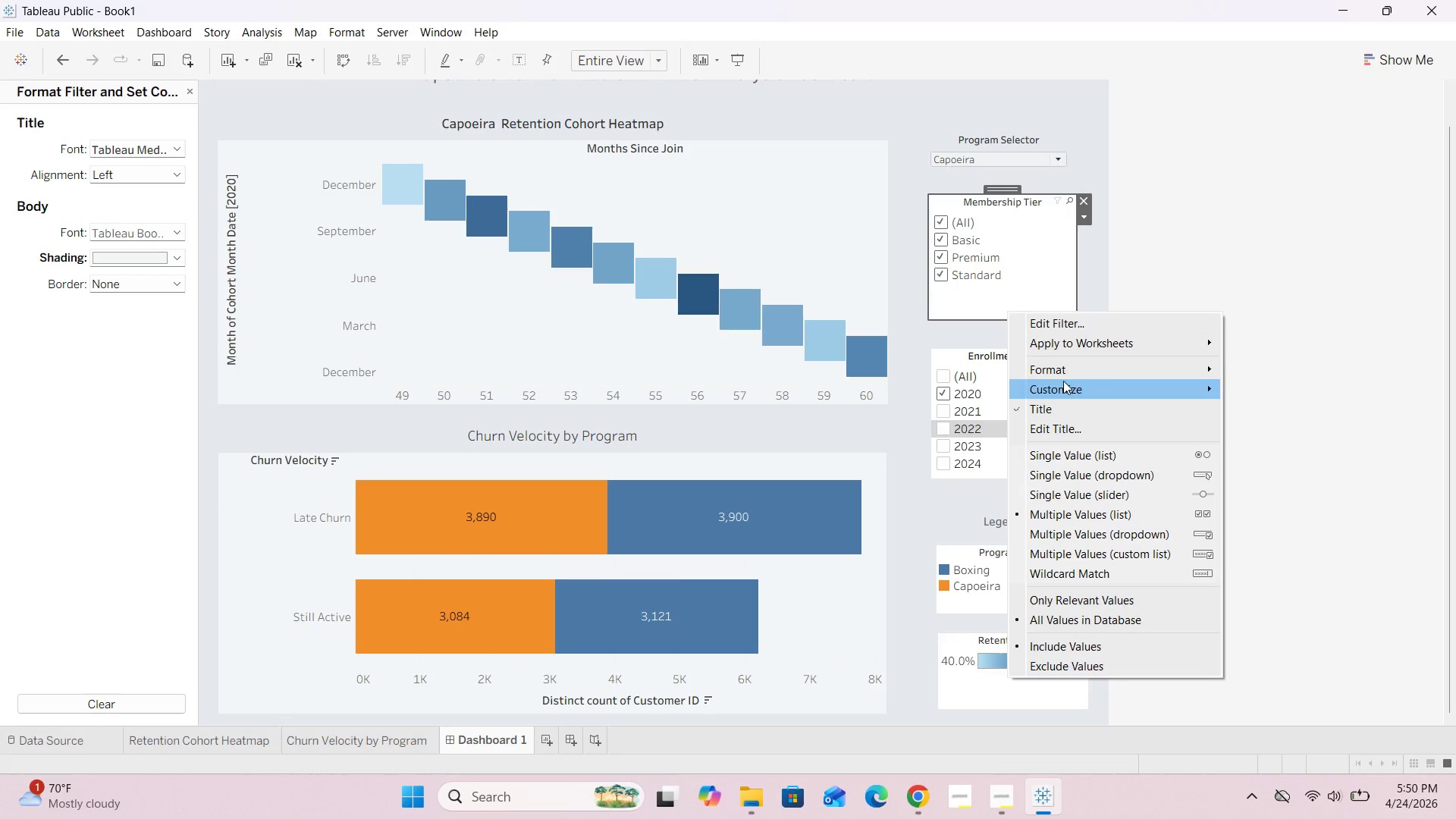 
left_click([1067, 370])
 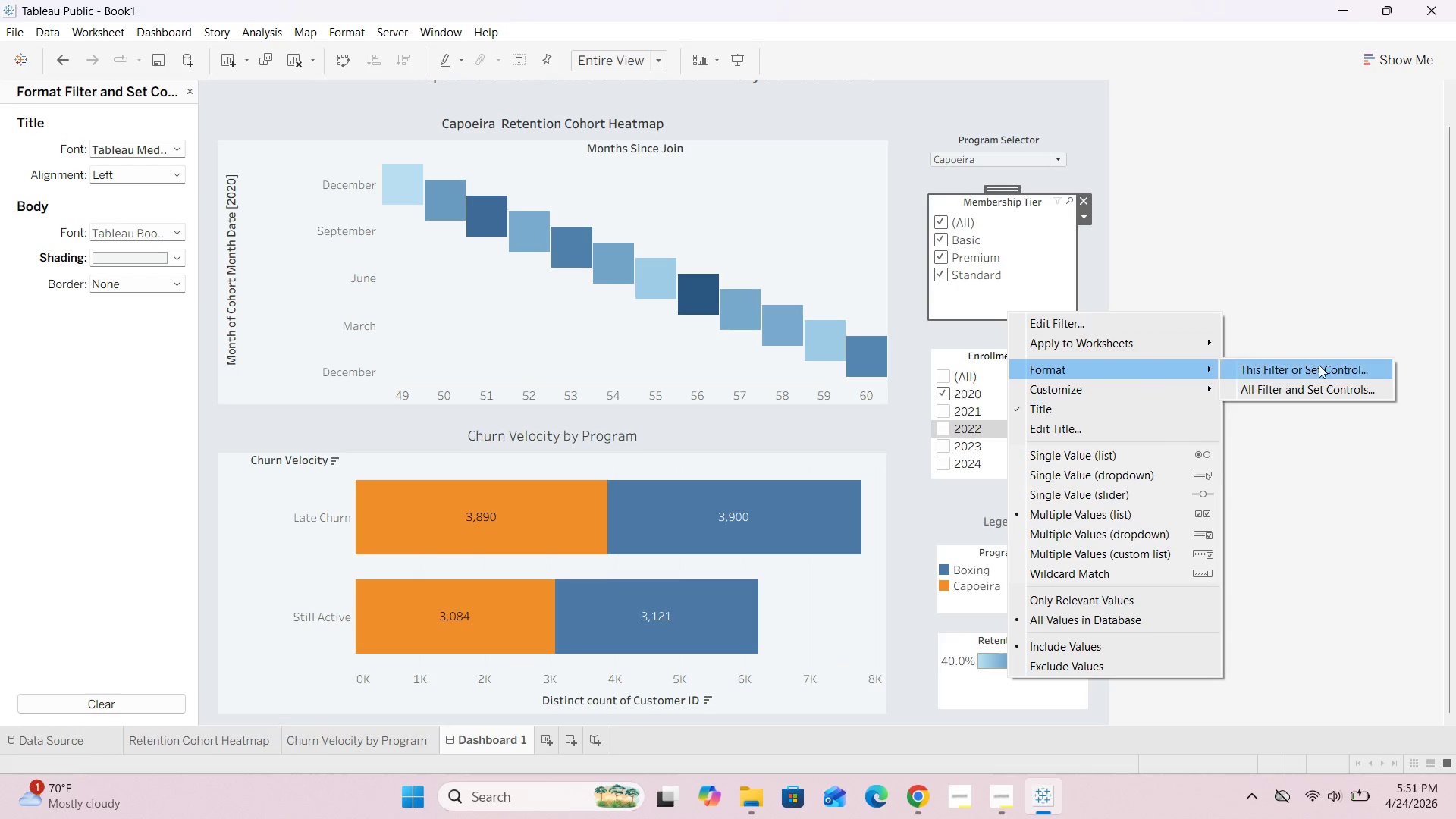 
left_click([1318, 366])
 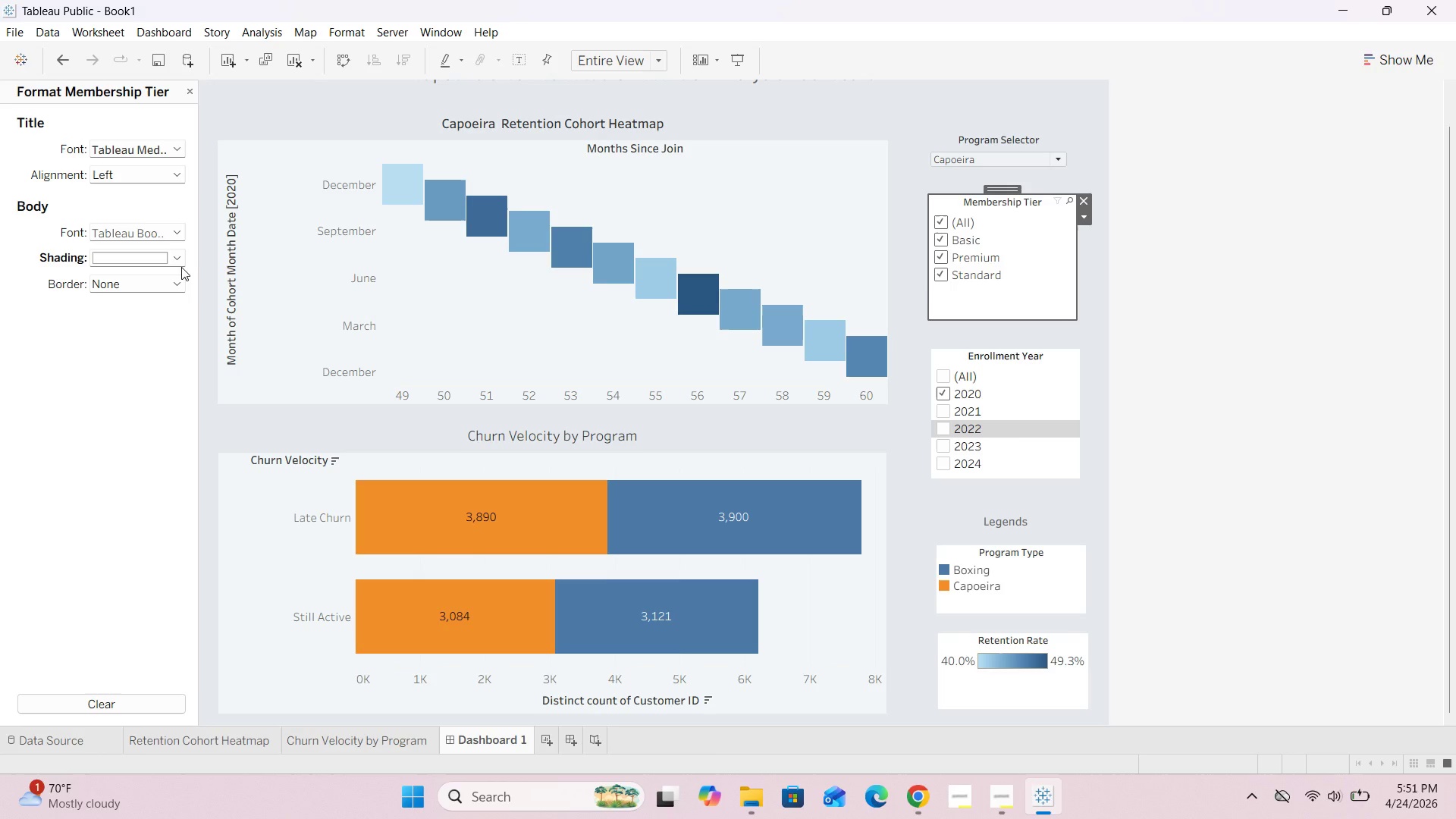 
left_click([174, 260])
 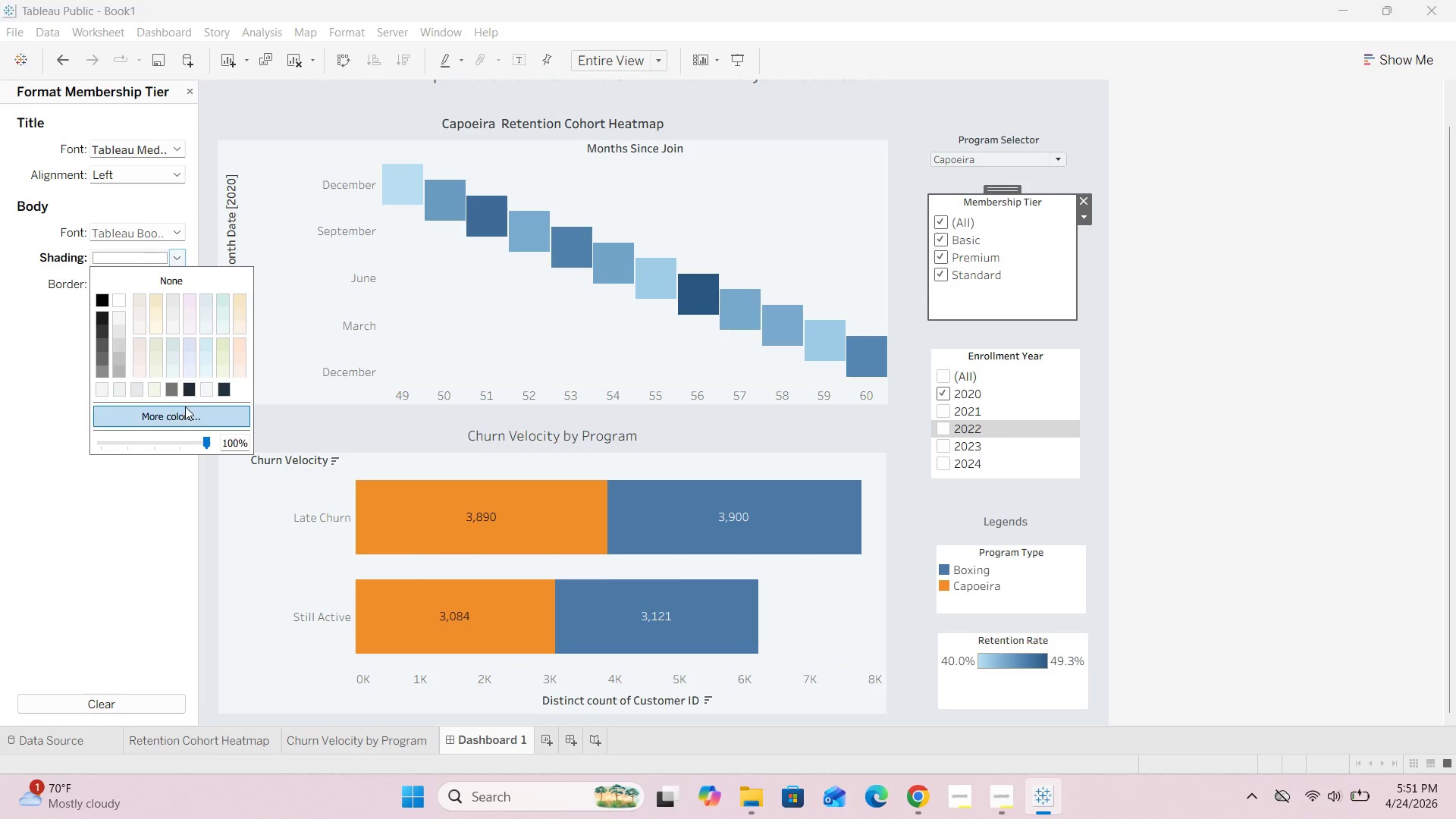 
left_click([184, 412])
 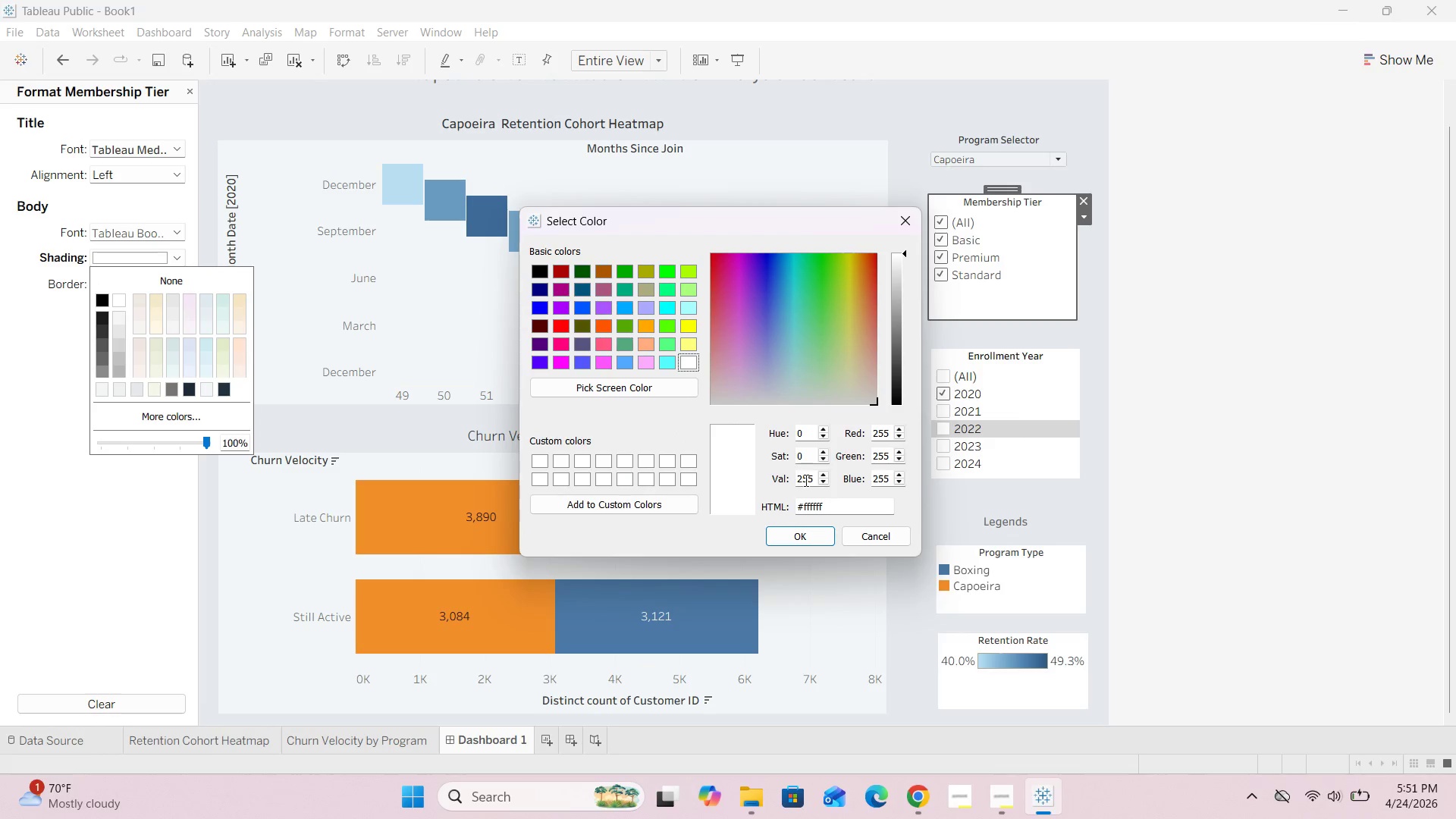 
left_click([843, 504])
 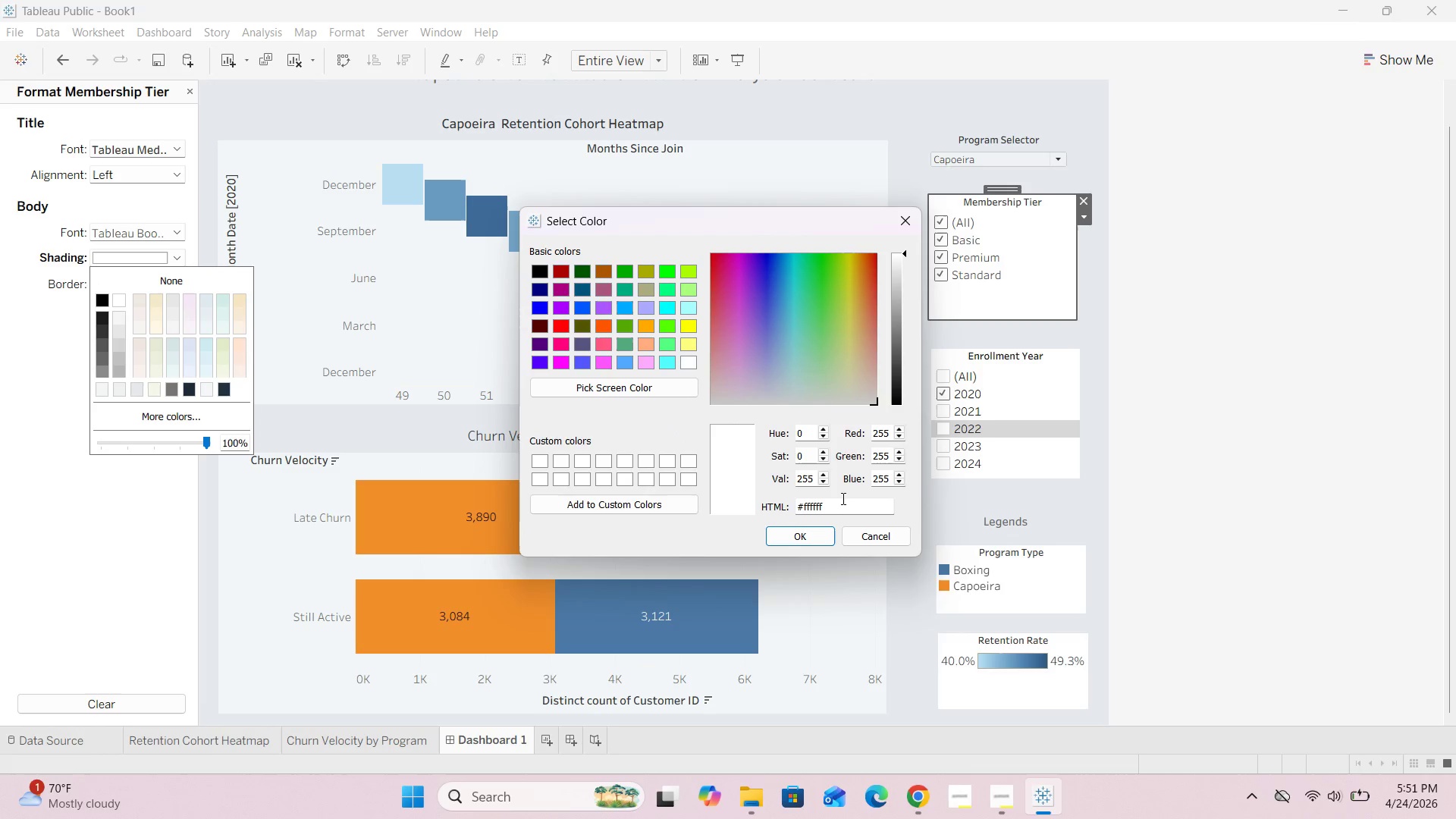 
key(Backspace)
 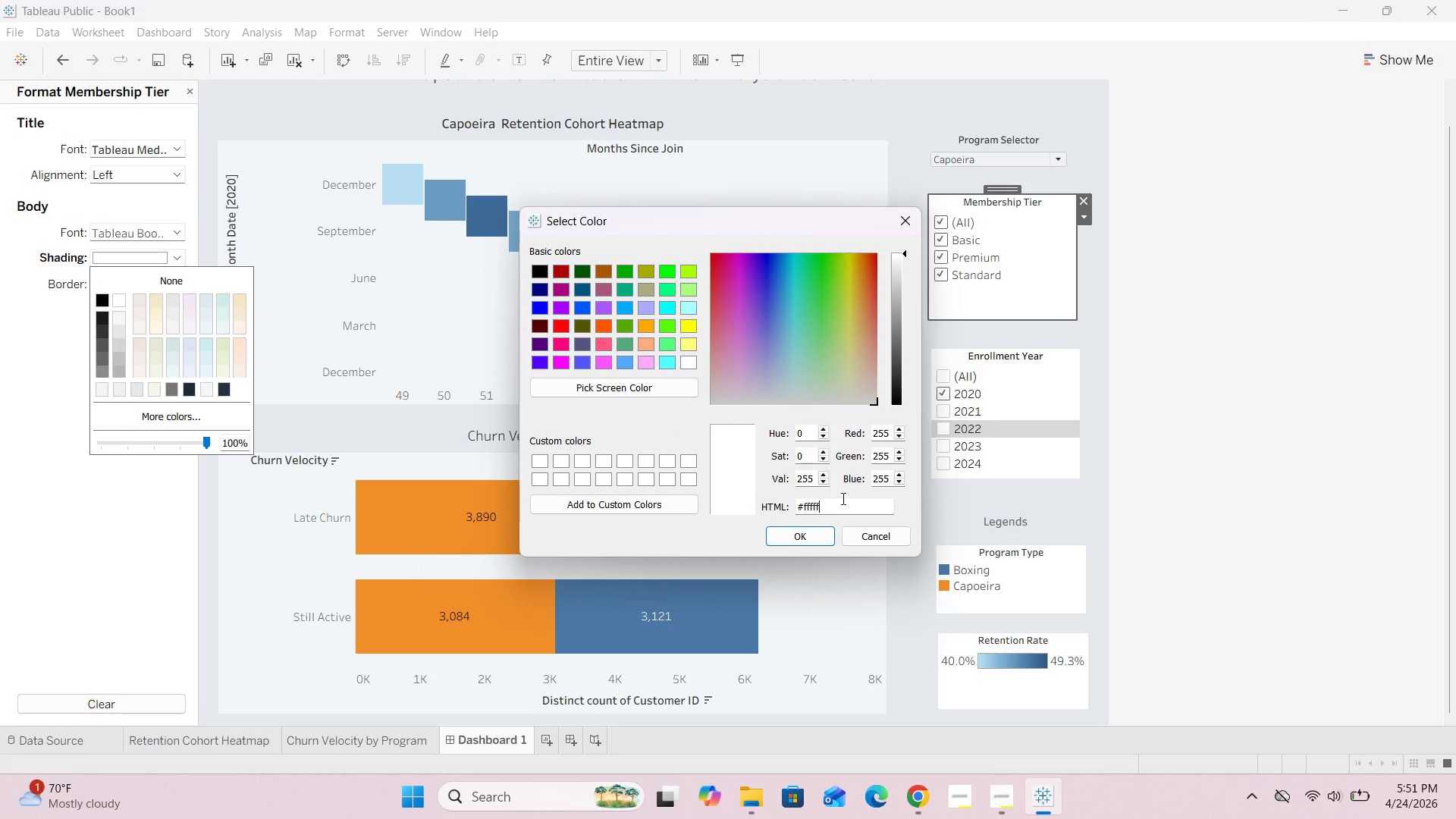 
key(Backspace)
 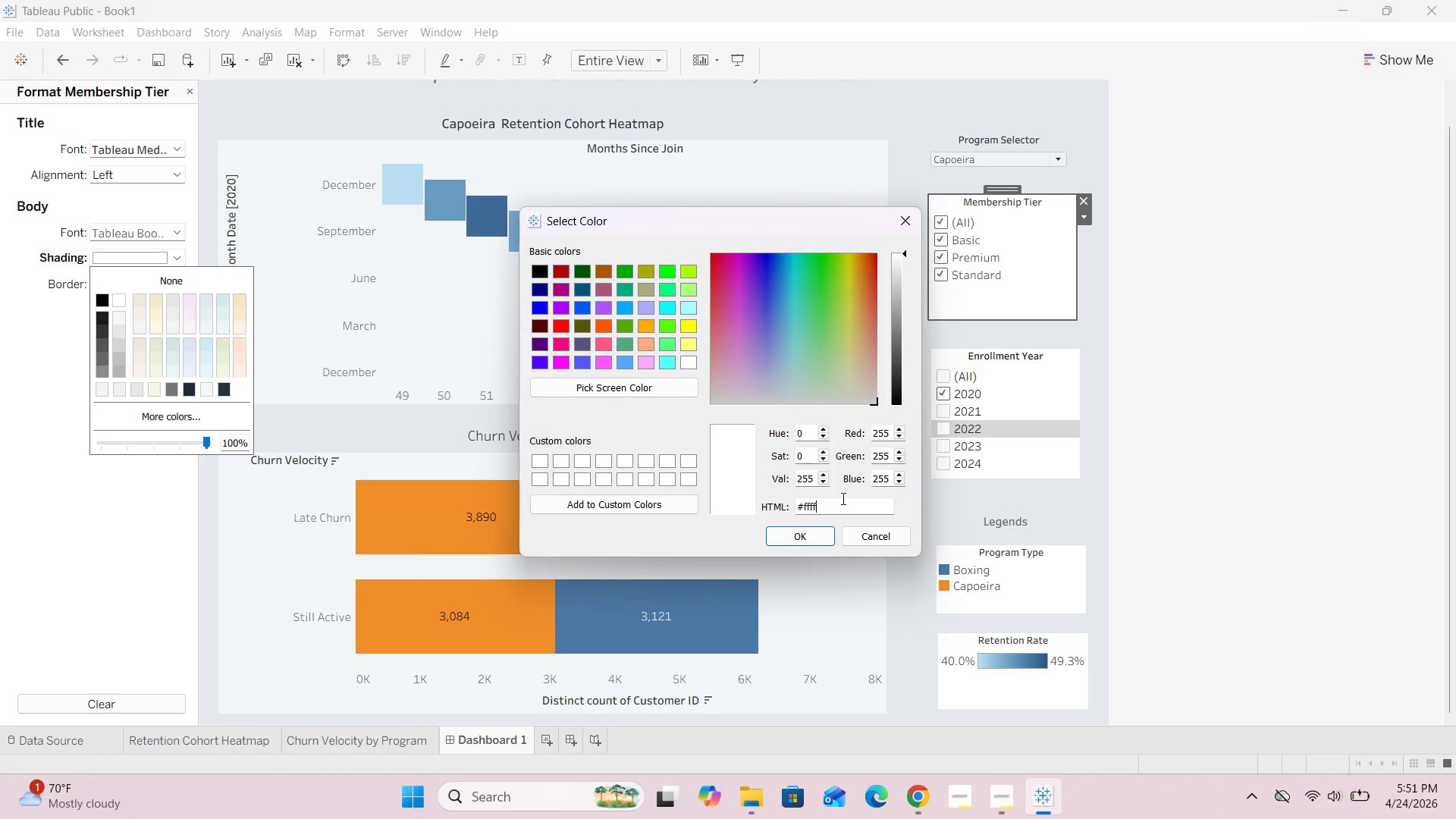 
key(Backspace)
 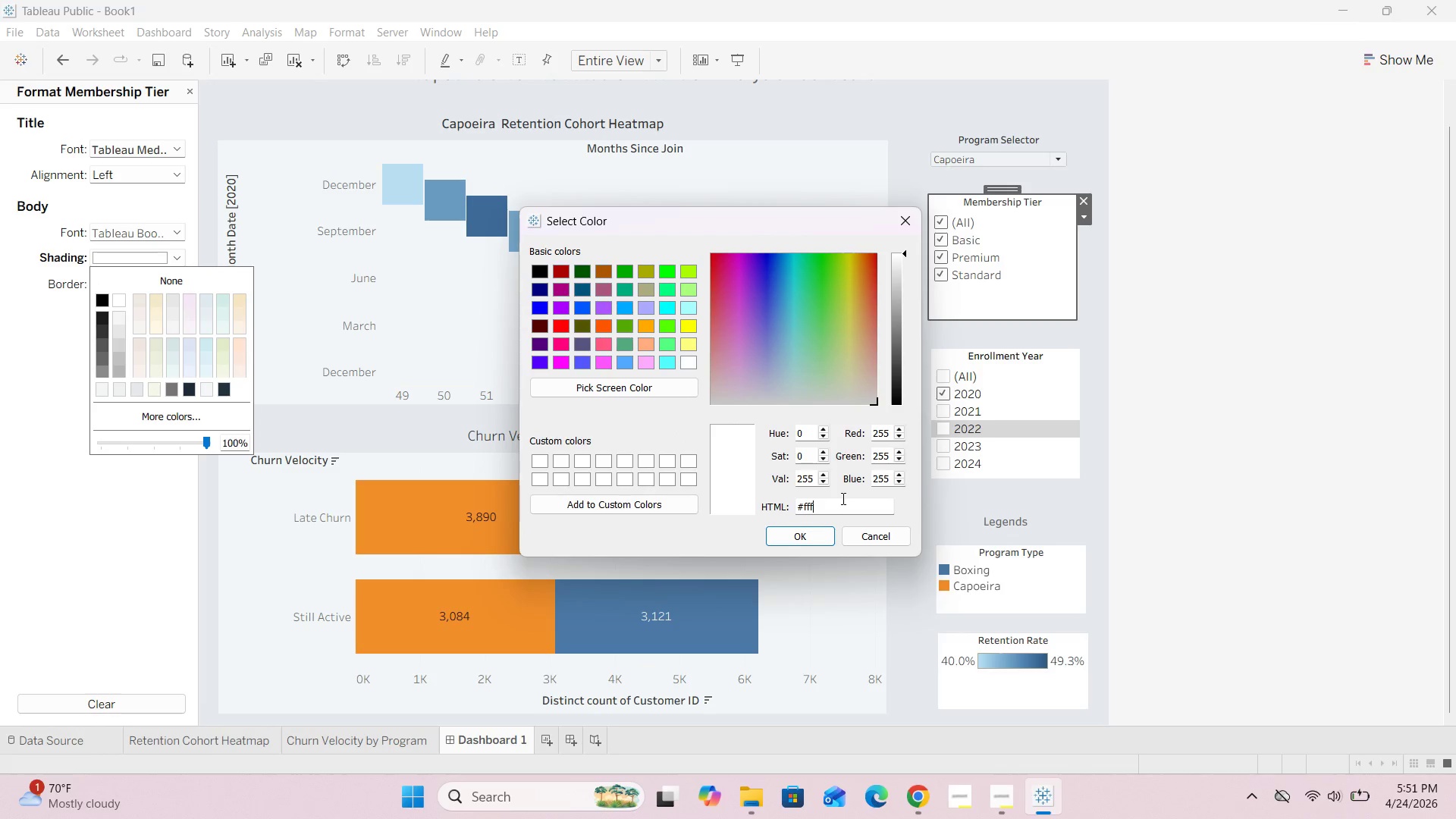 
key(Backspace)
 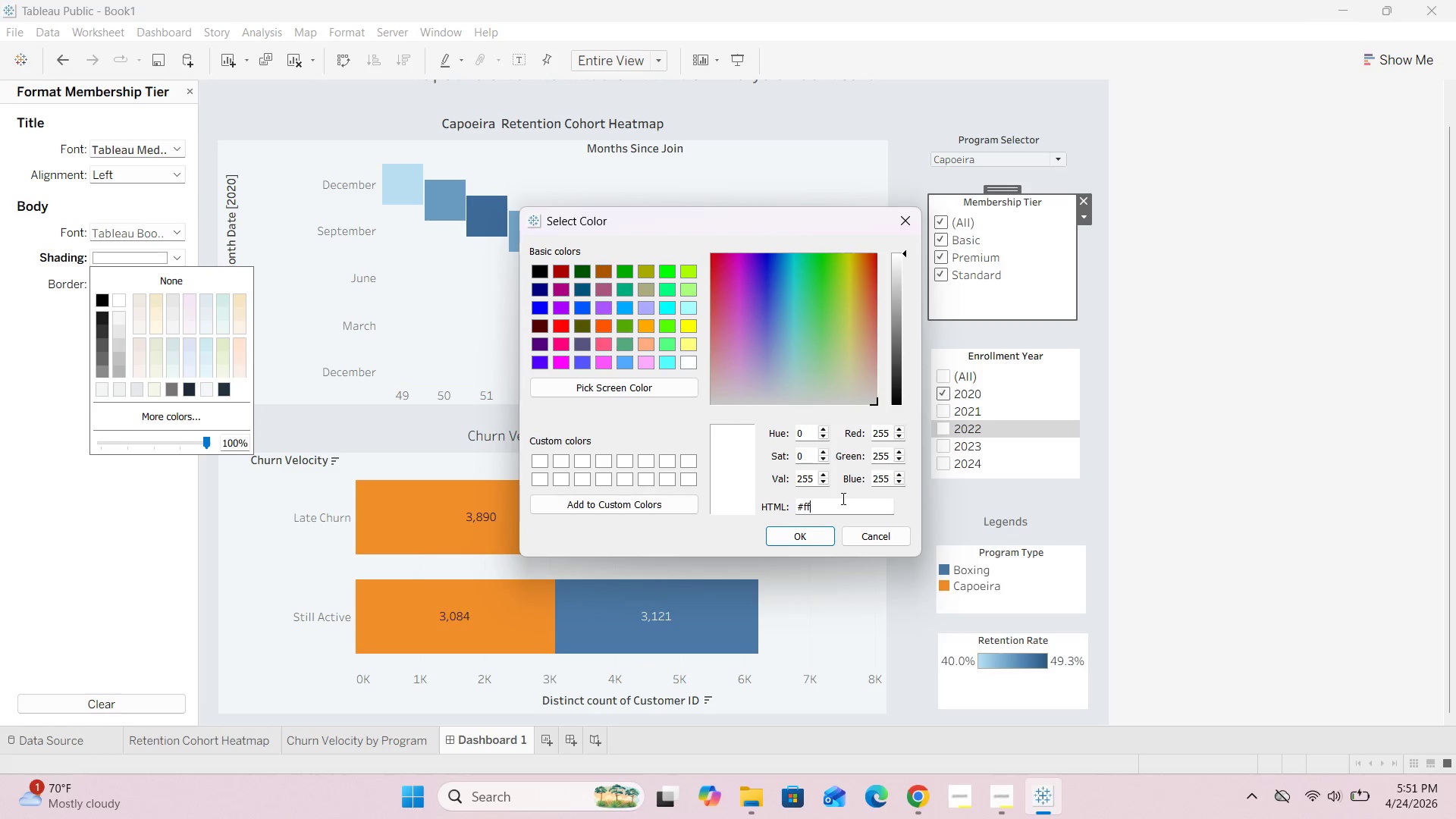 
key(Backspace)
 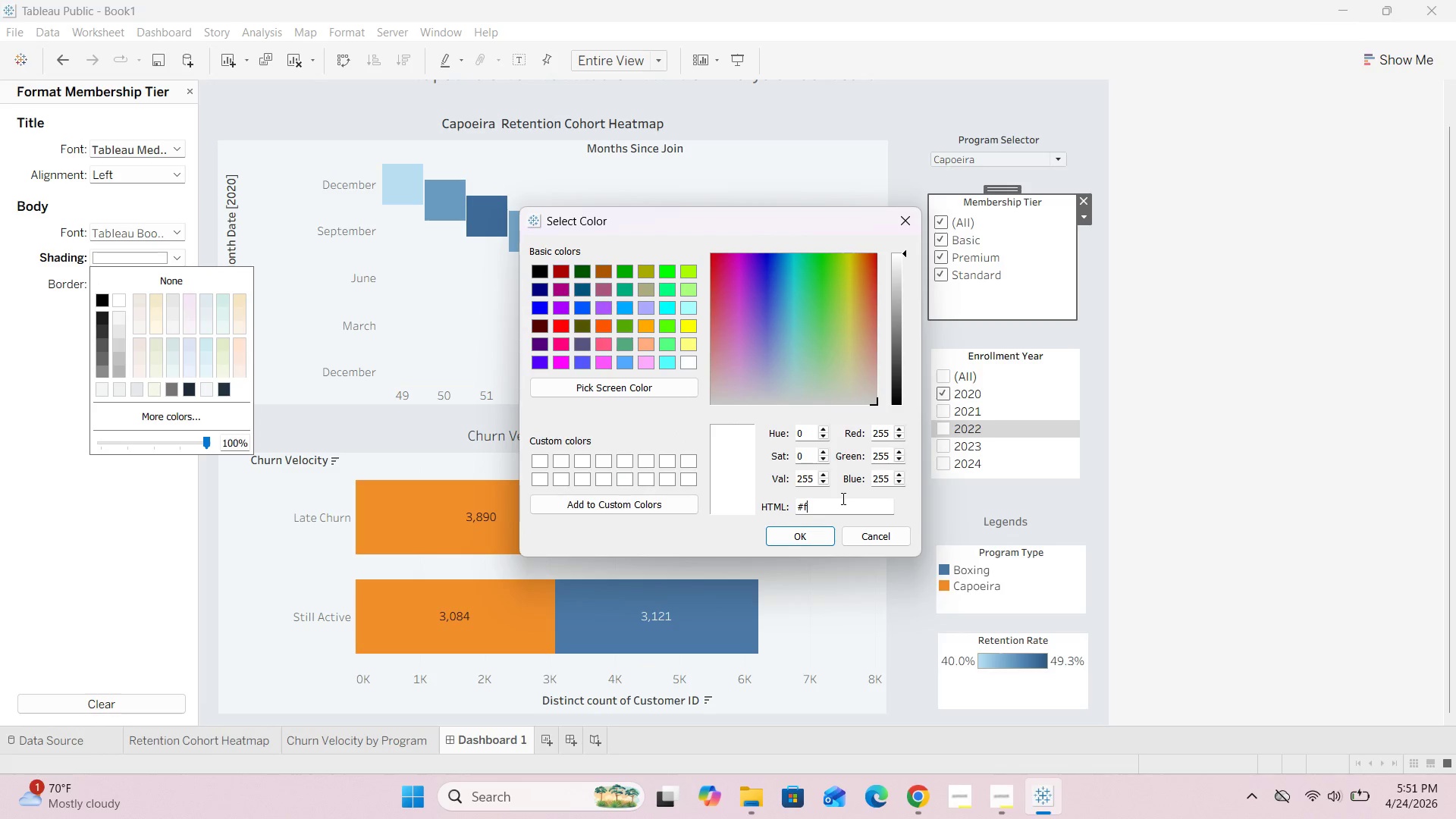 
type(4F6F8)
 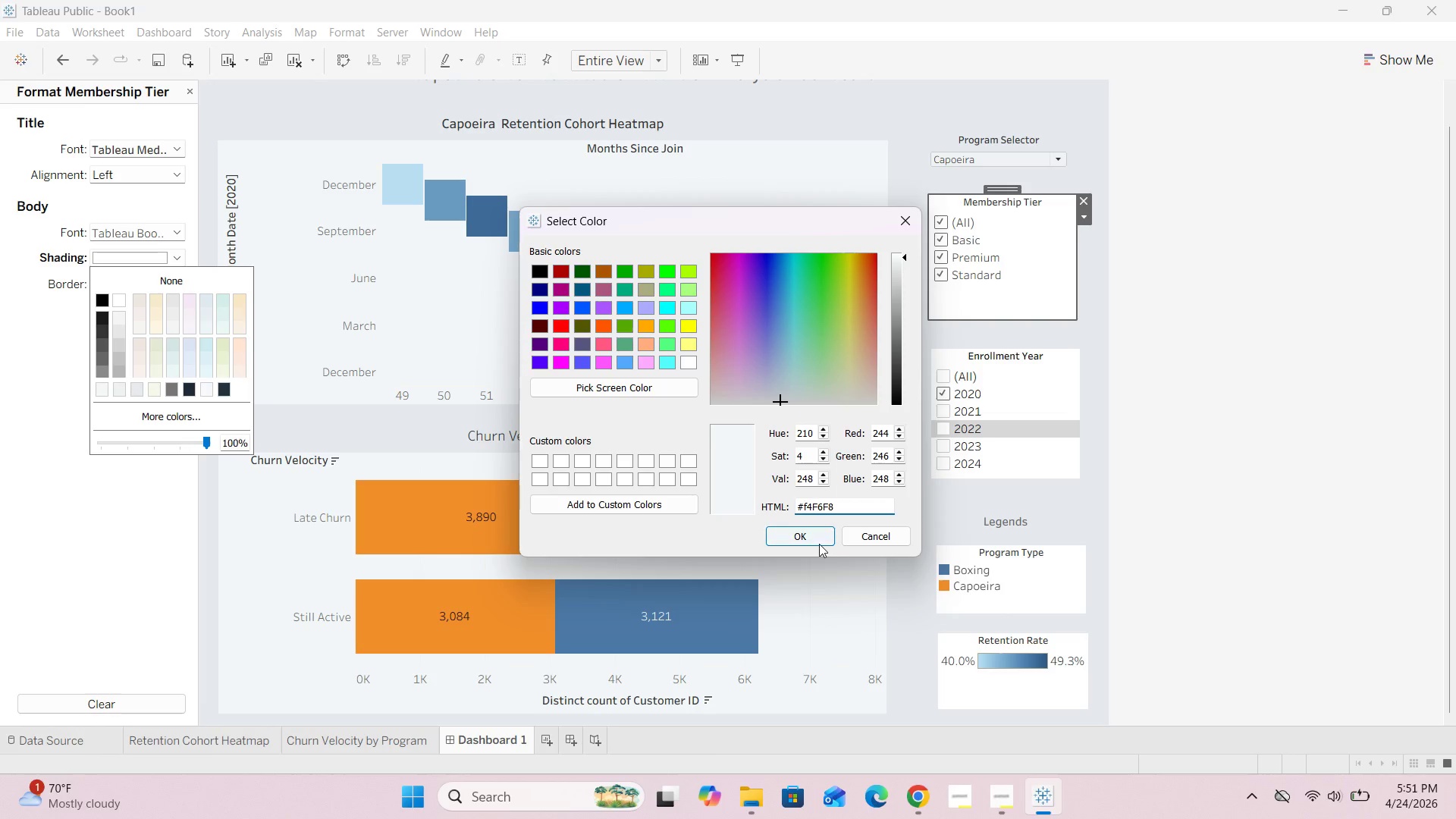 
left_click([814, 533])
 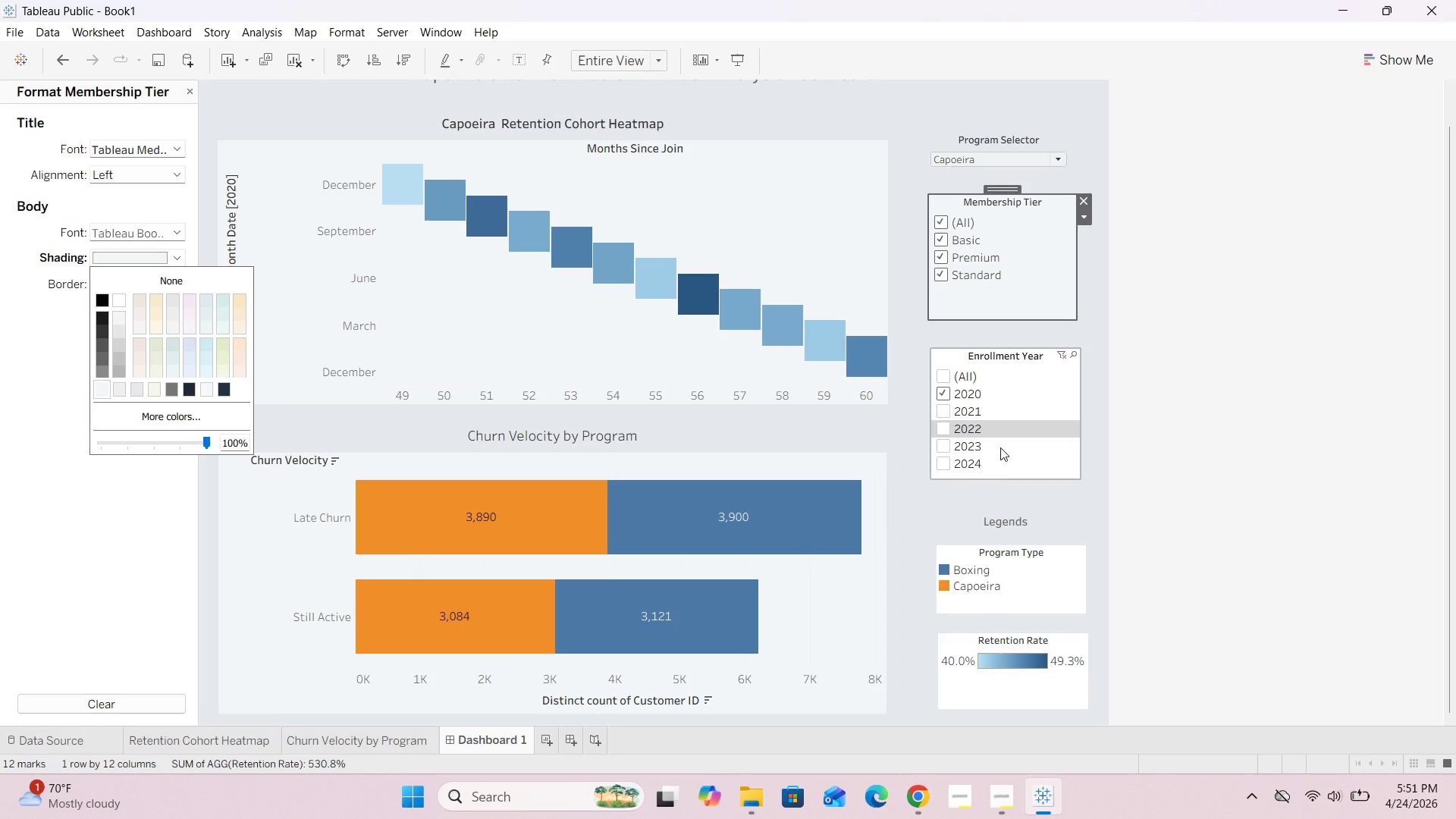 
left_click([1088, 410])
 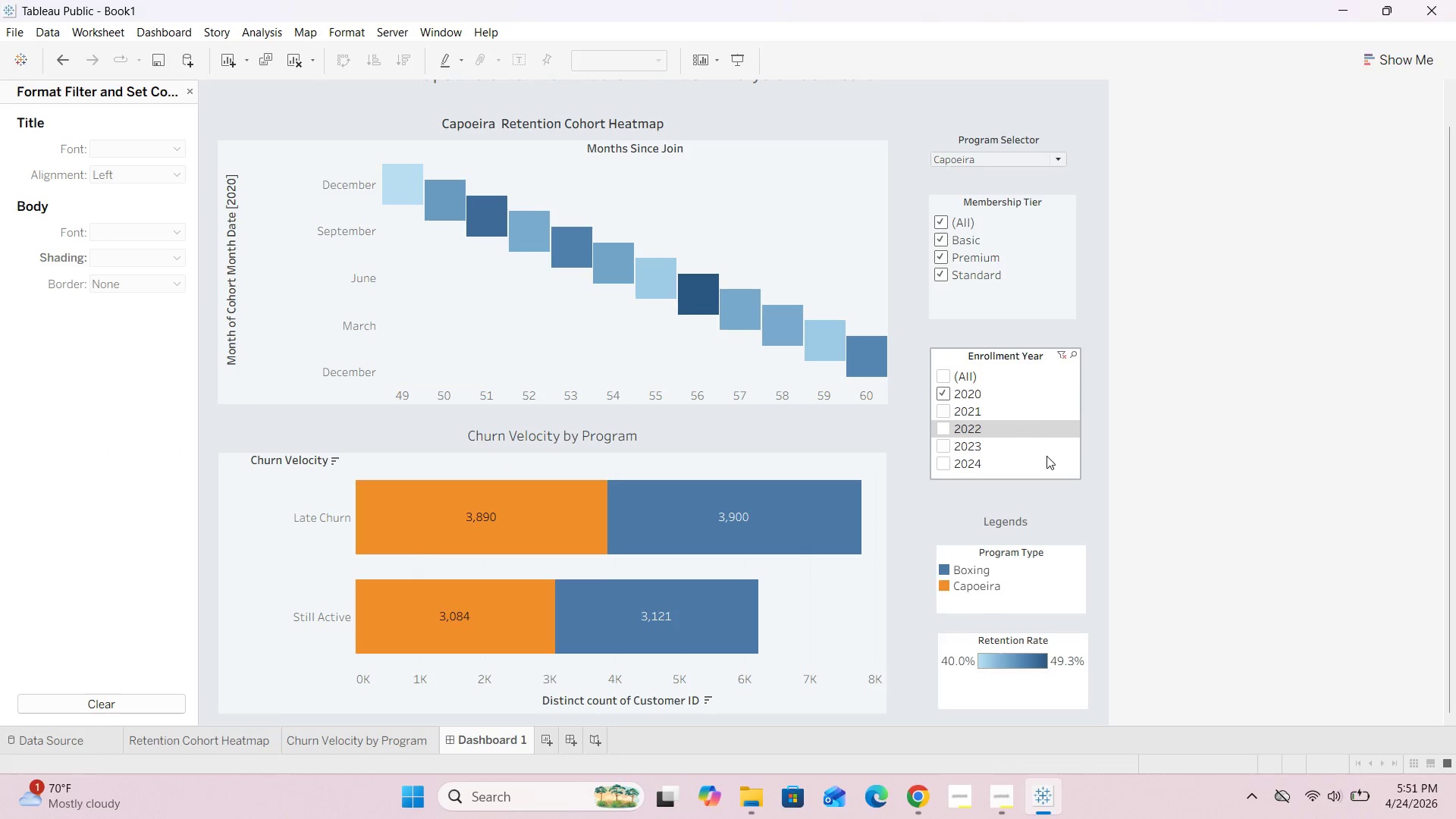 
right_click([1043, 466])
 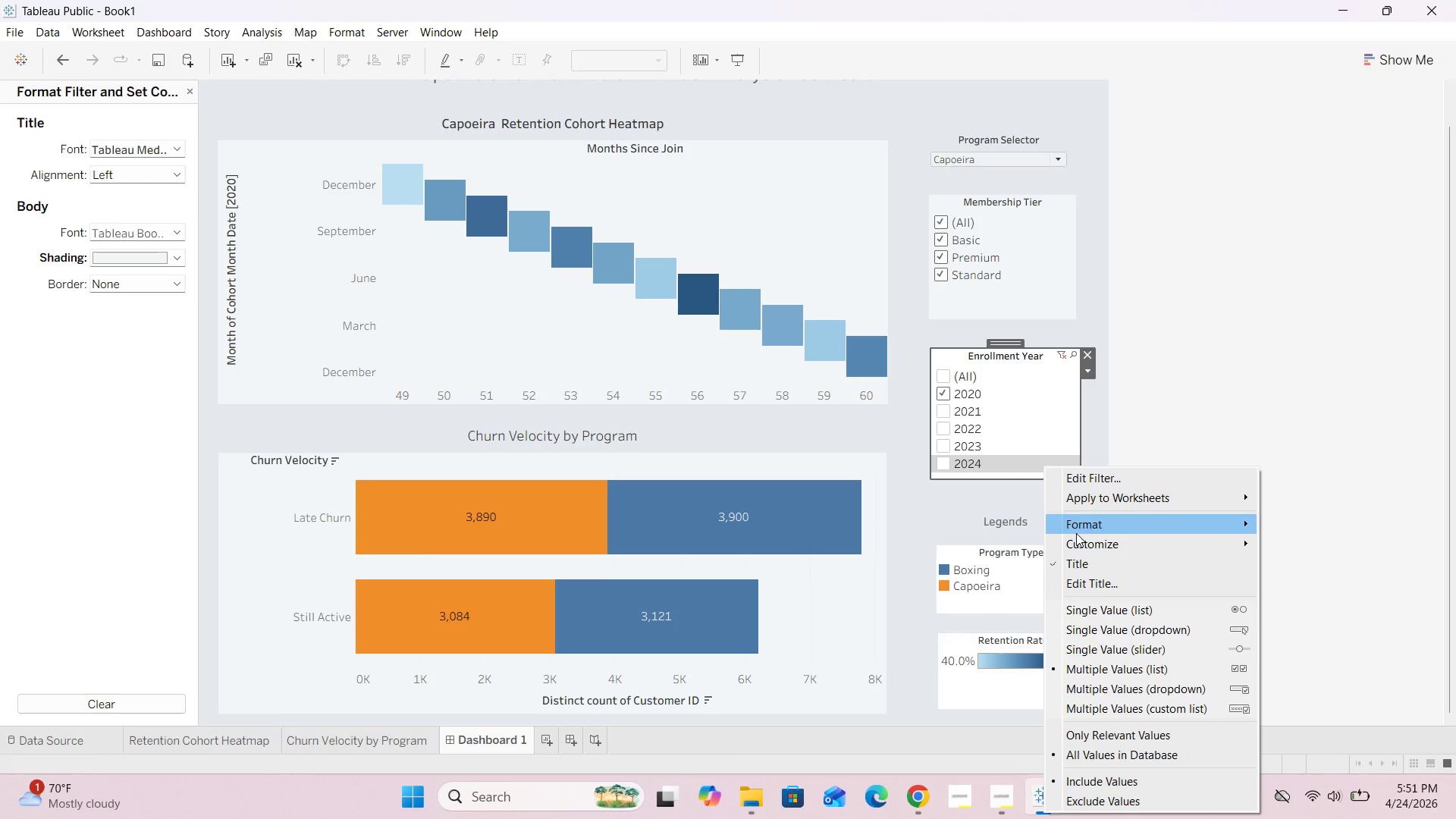 
left_click([1078, 532])
 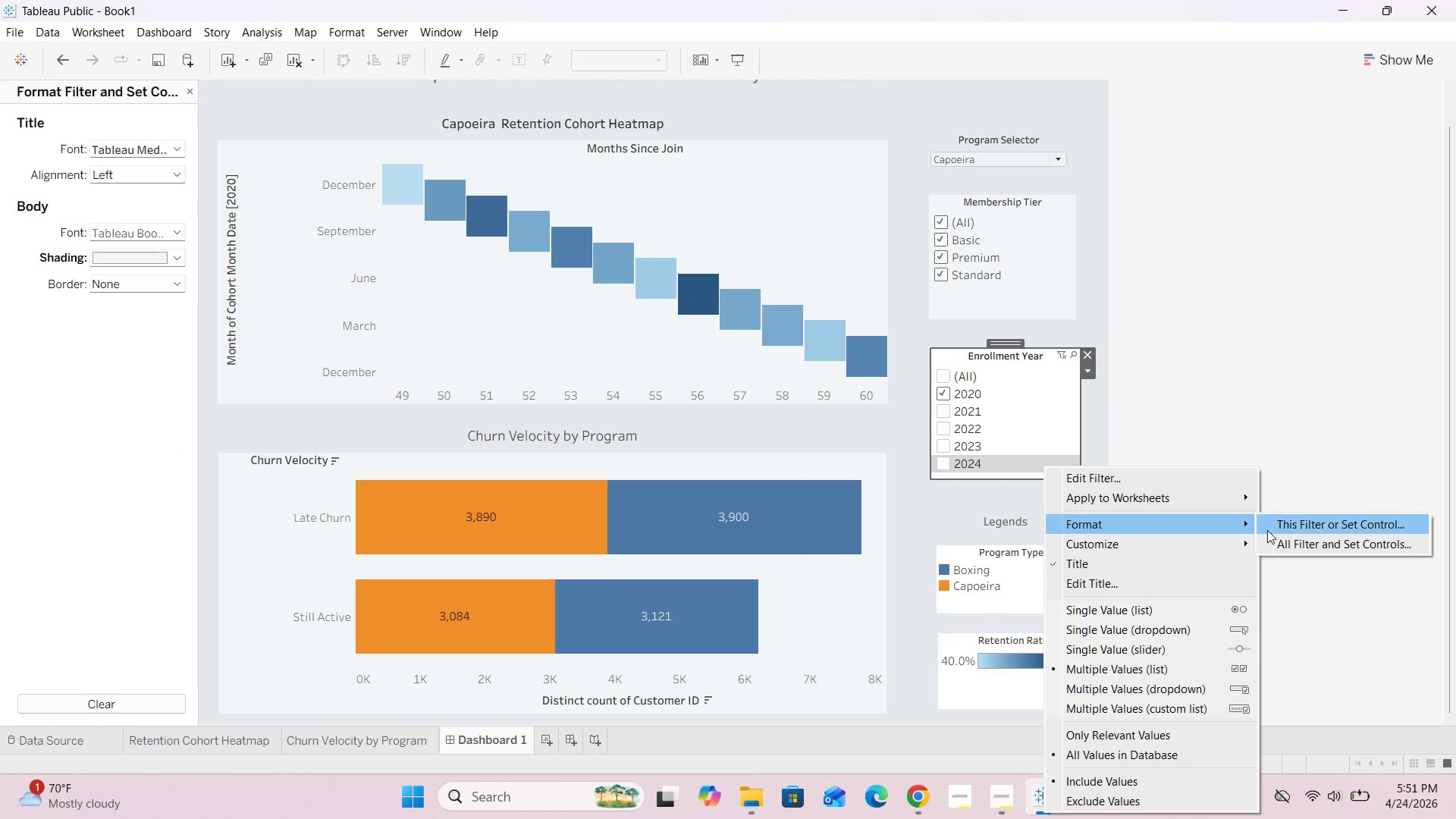 
left_click([1301, 529])
 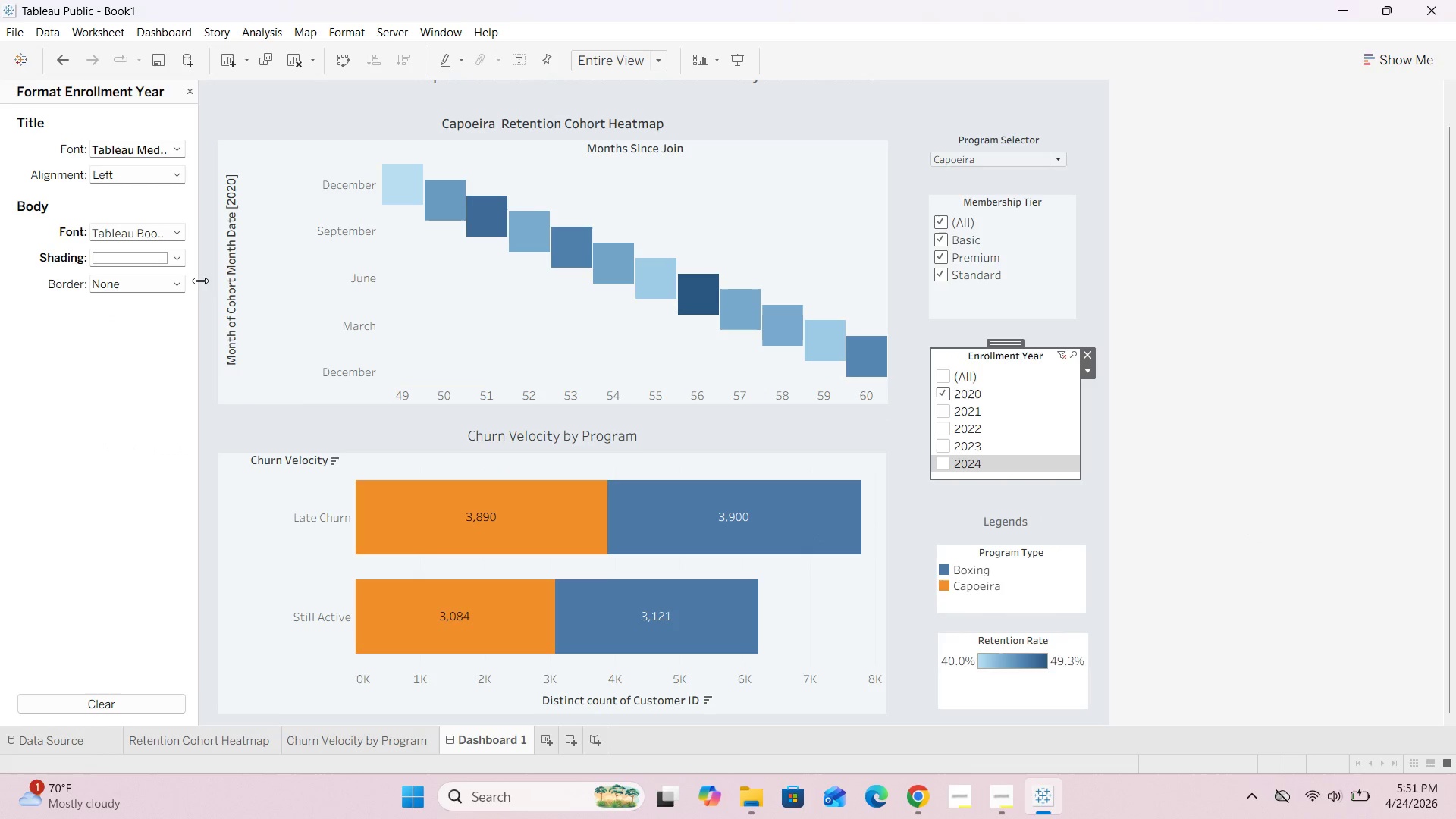 
left_click([179, 260])
 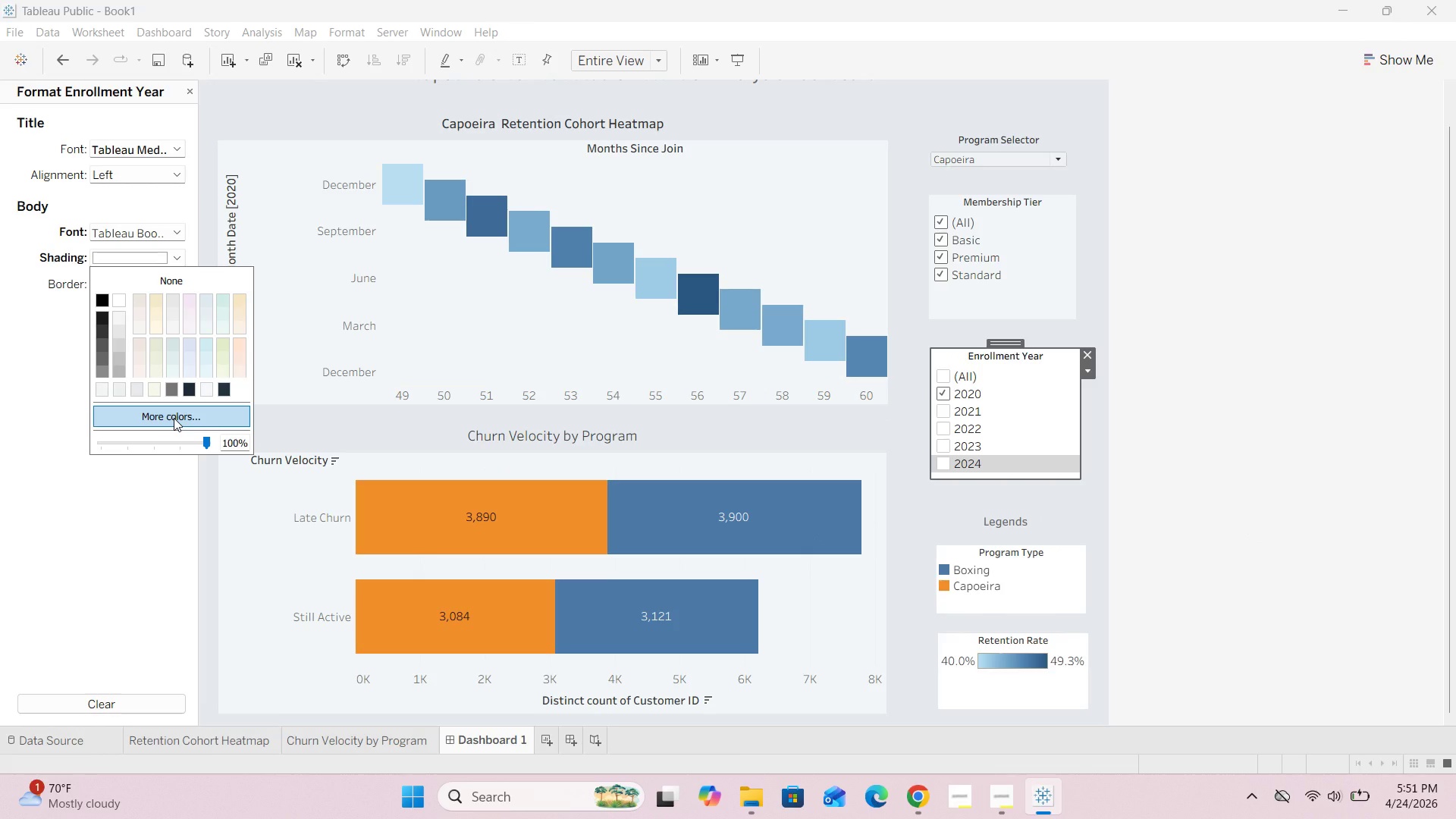 
left_click([174, 418])
 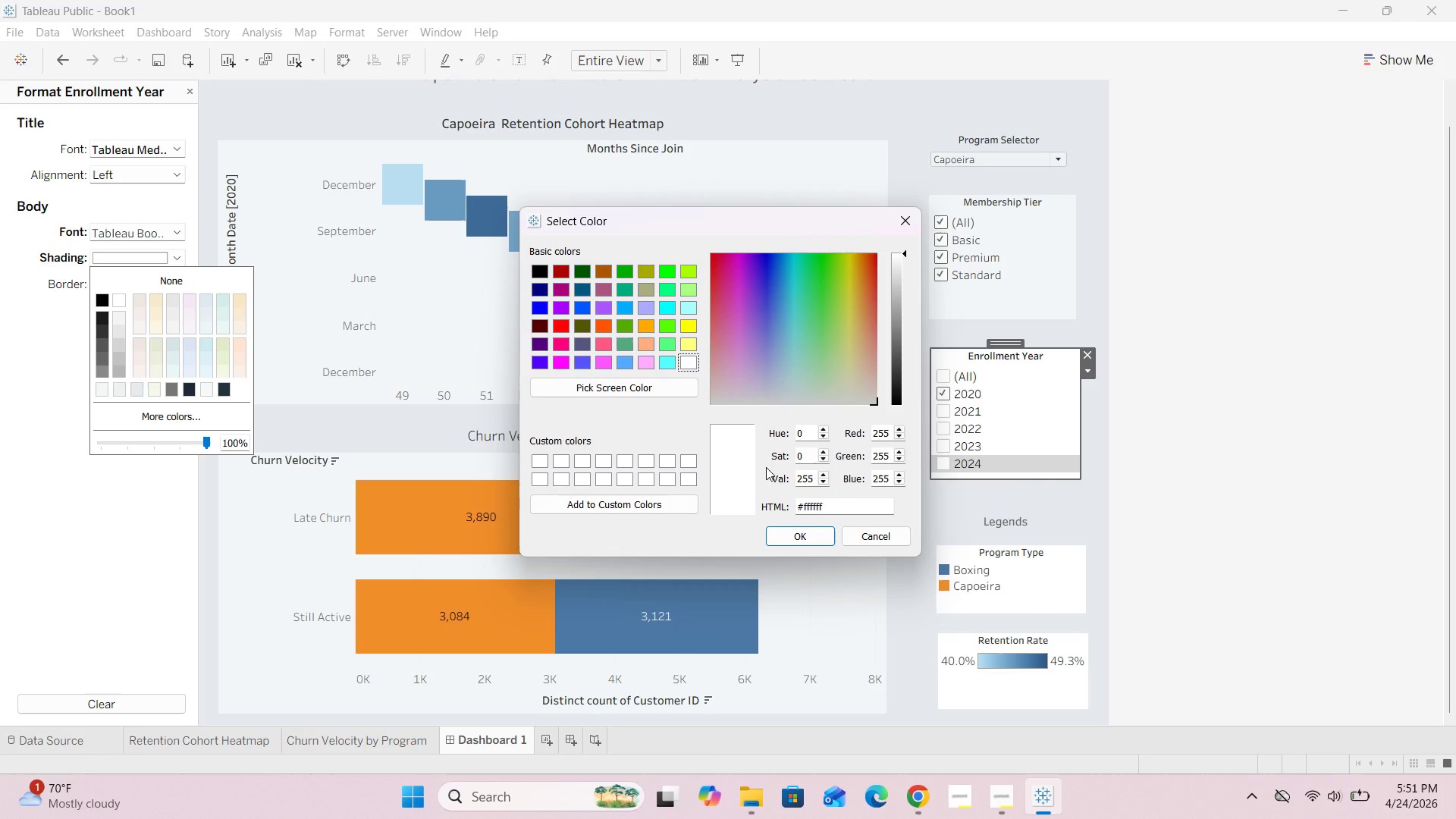 
left_click([861, 505])
 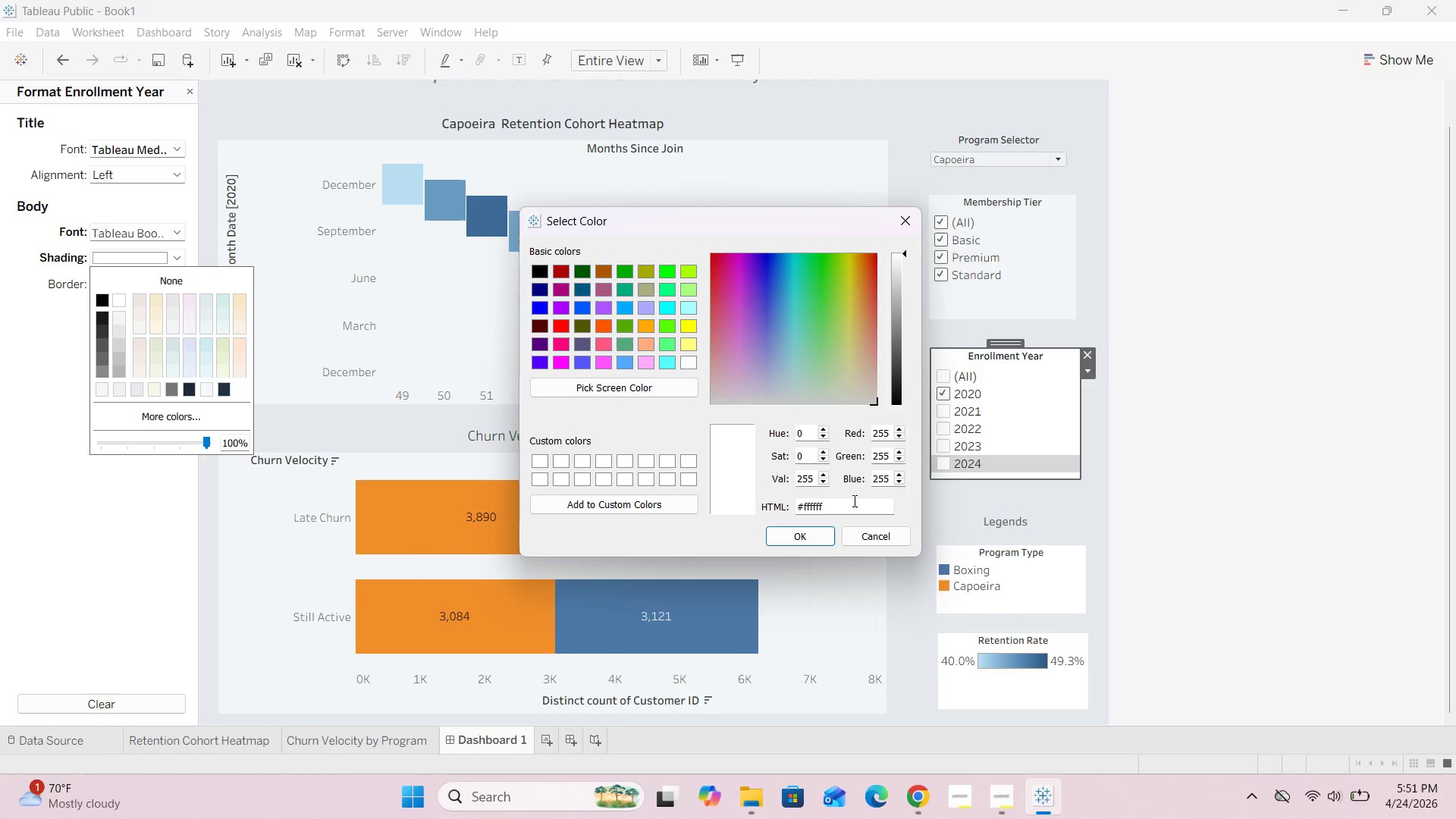 
key(Backspace)
key(Backspace)
key(Backspace)
key(Backspace)
key(Backspace)
type(4F6F8)
 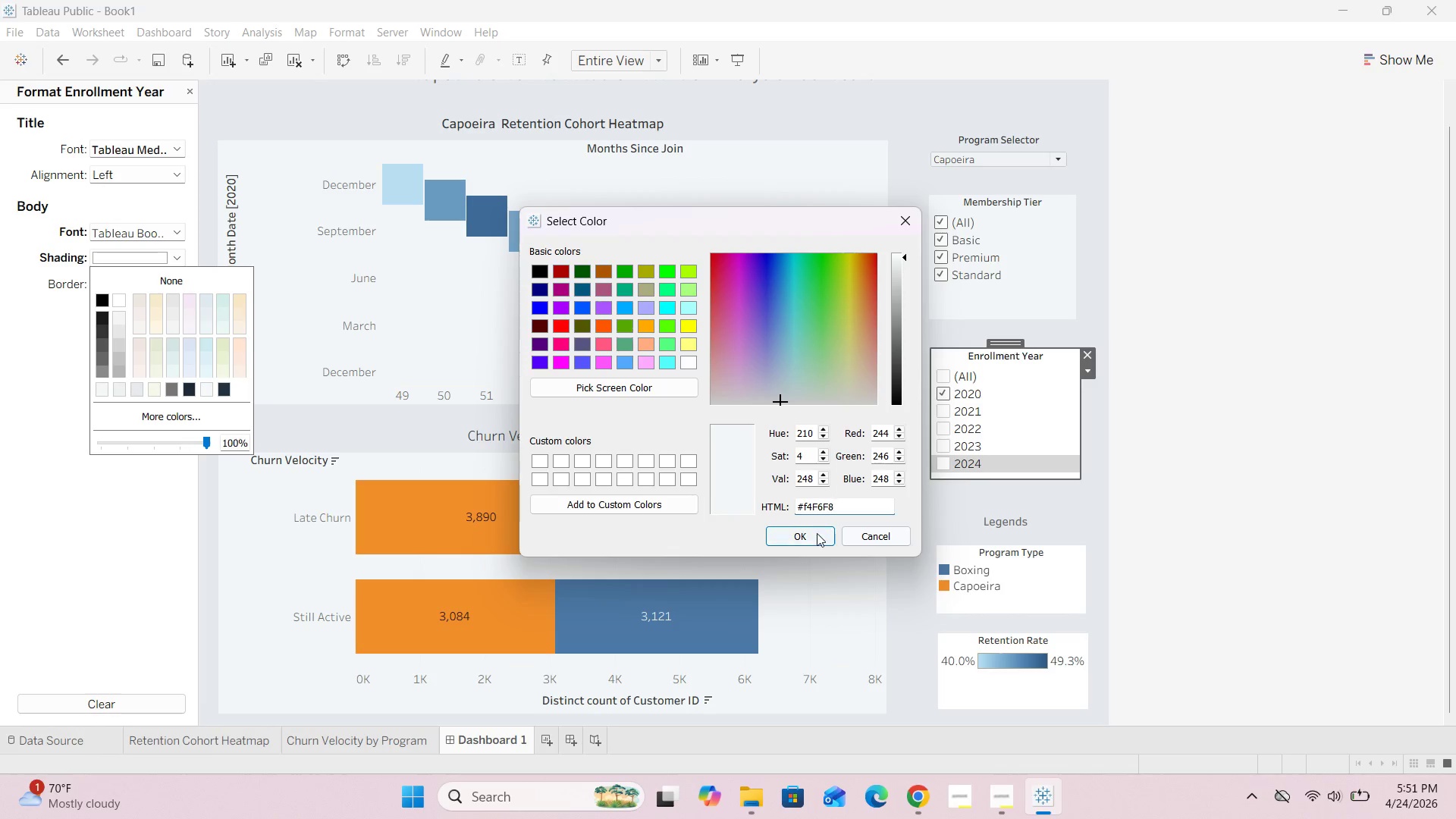 
left_click([812, 533])
 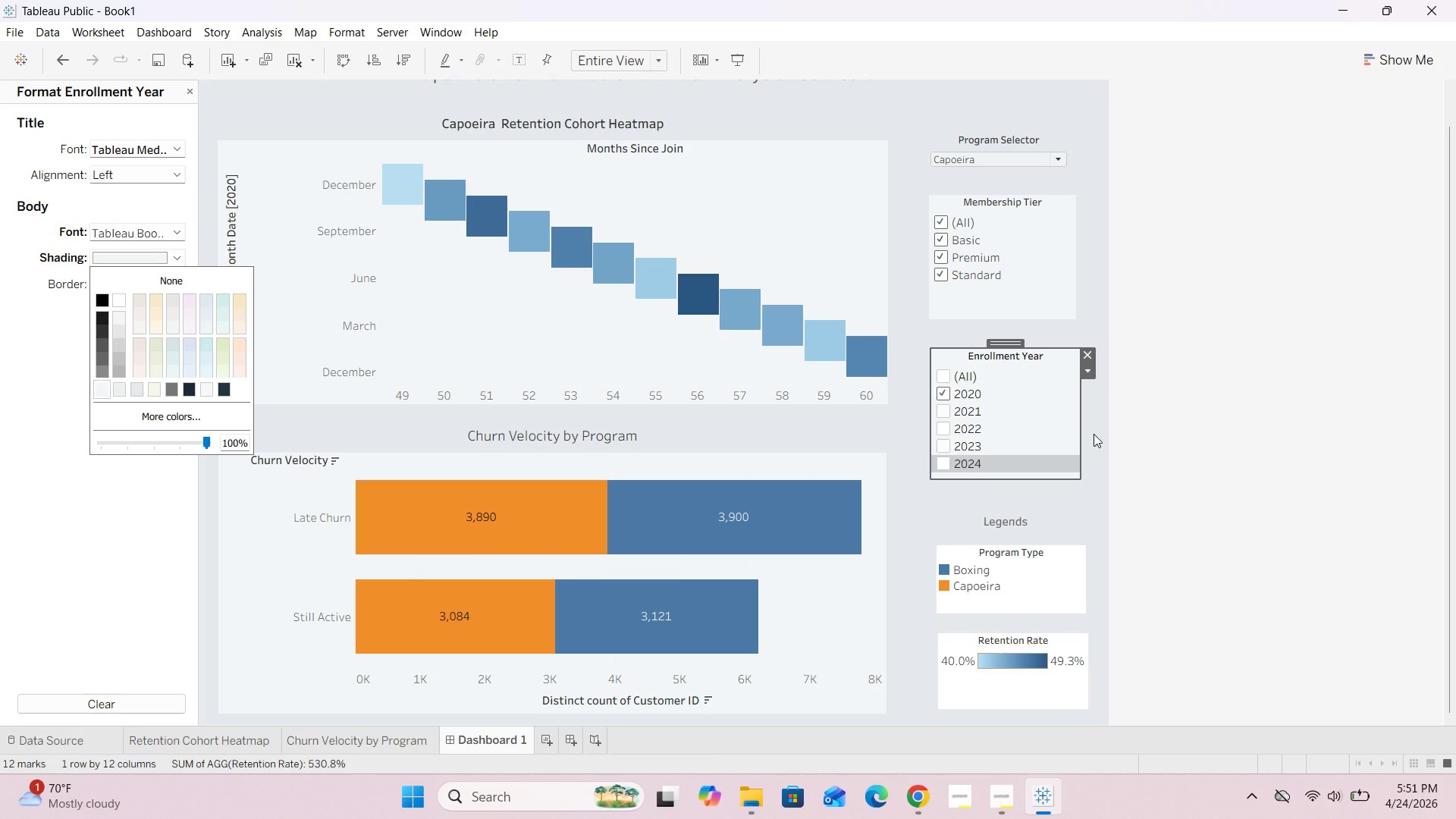 
left_click([1142, 440])
 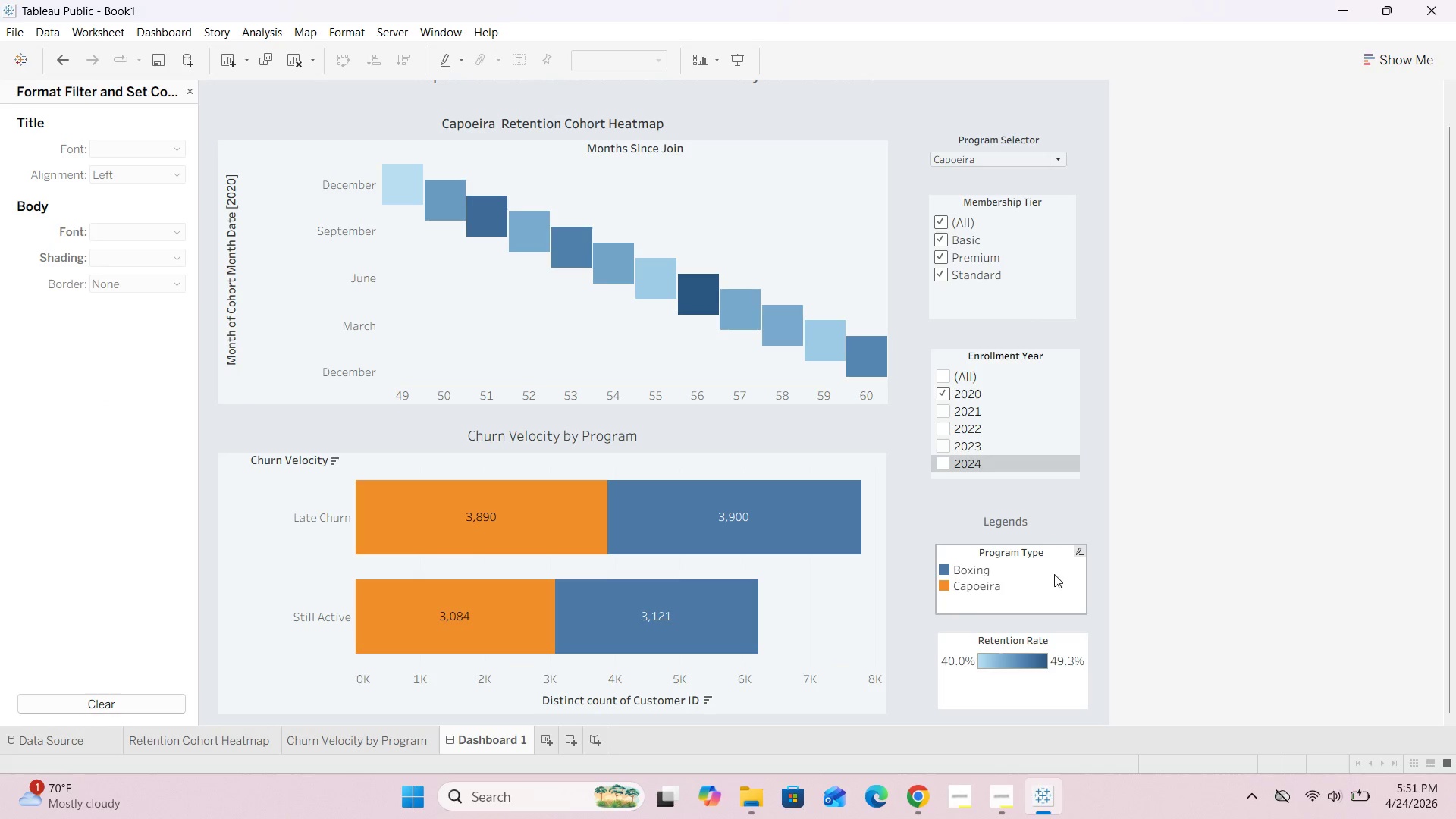 
right_click([1050, 578])
 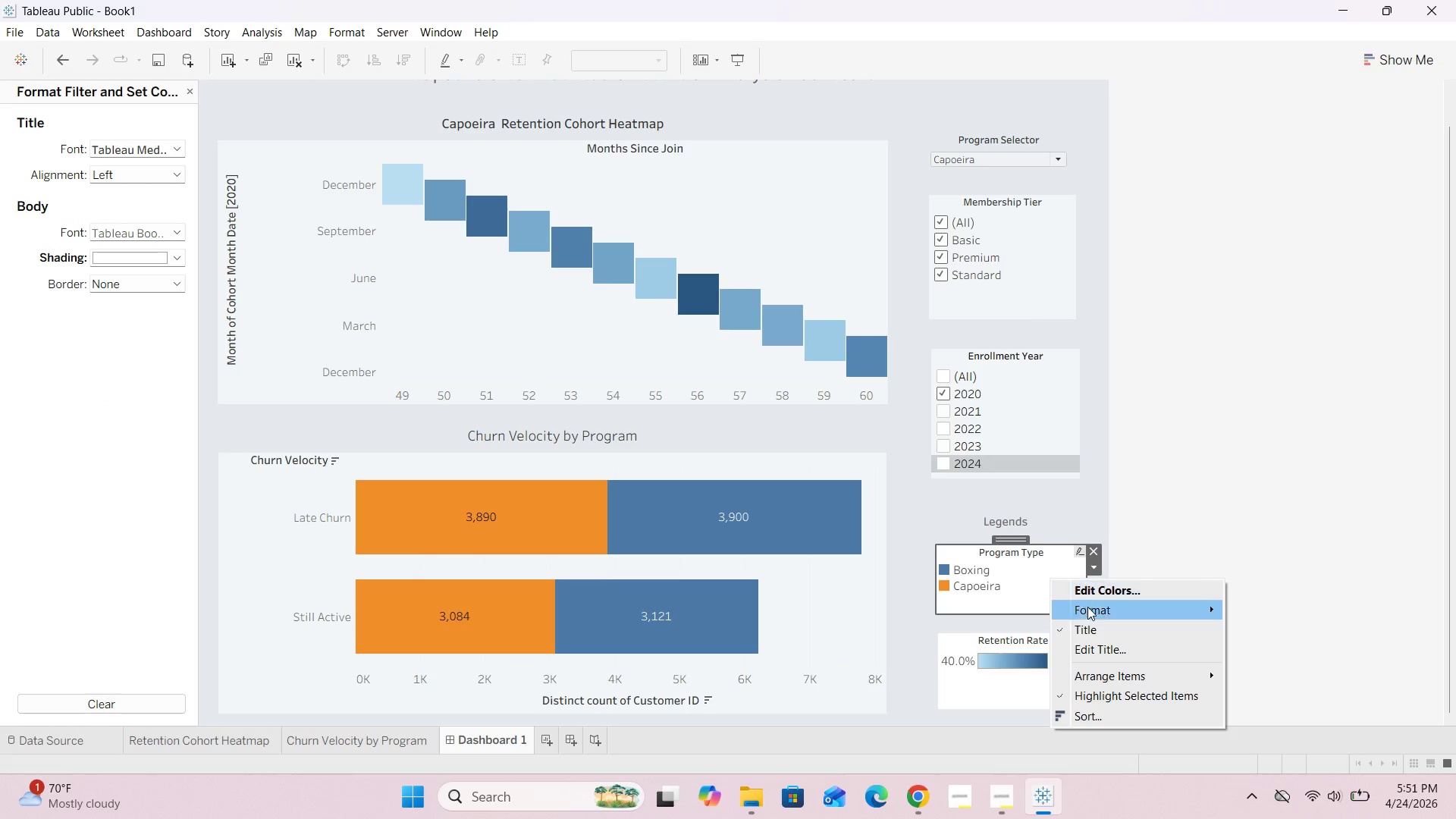 
left_click([1089, 613])
 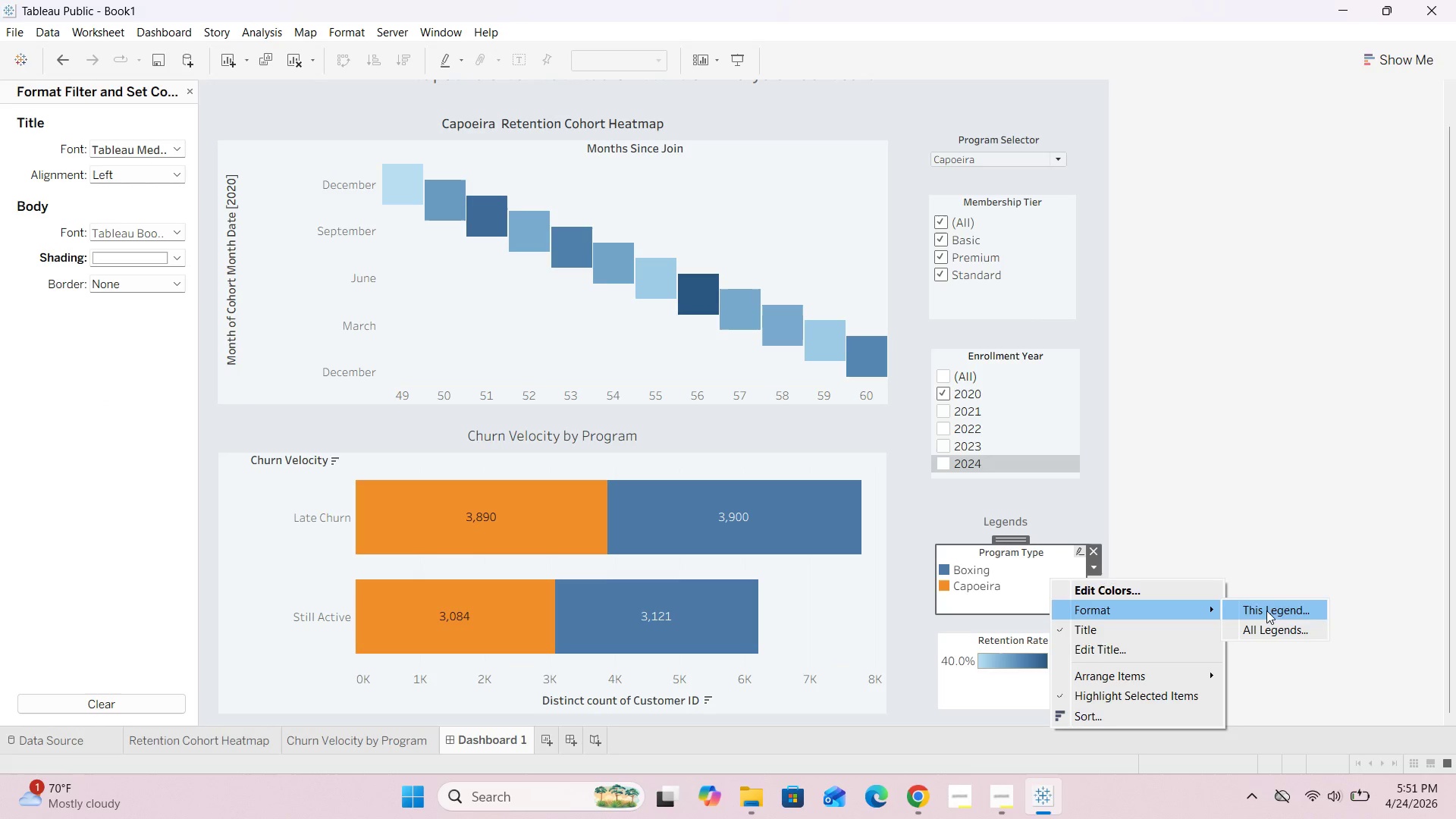 
left_click([1266, 610])
 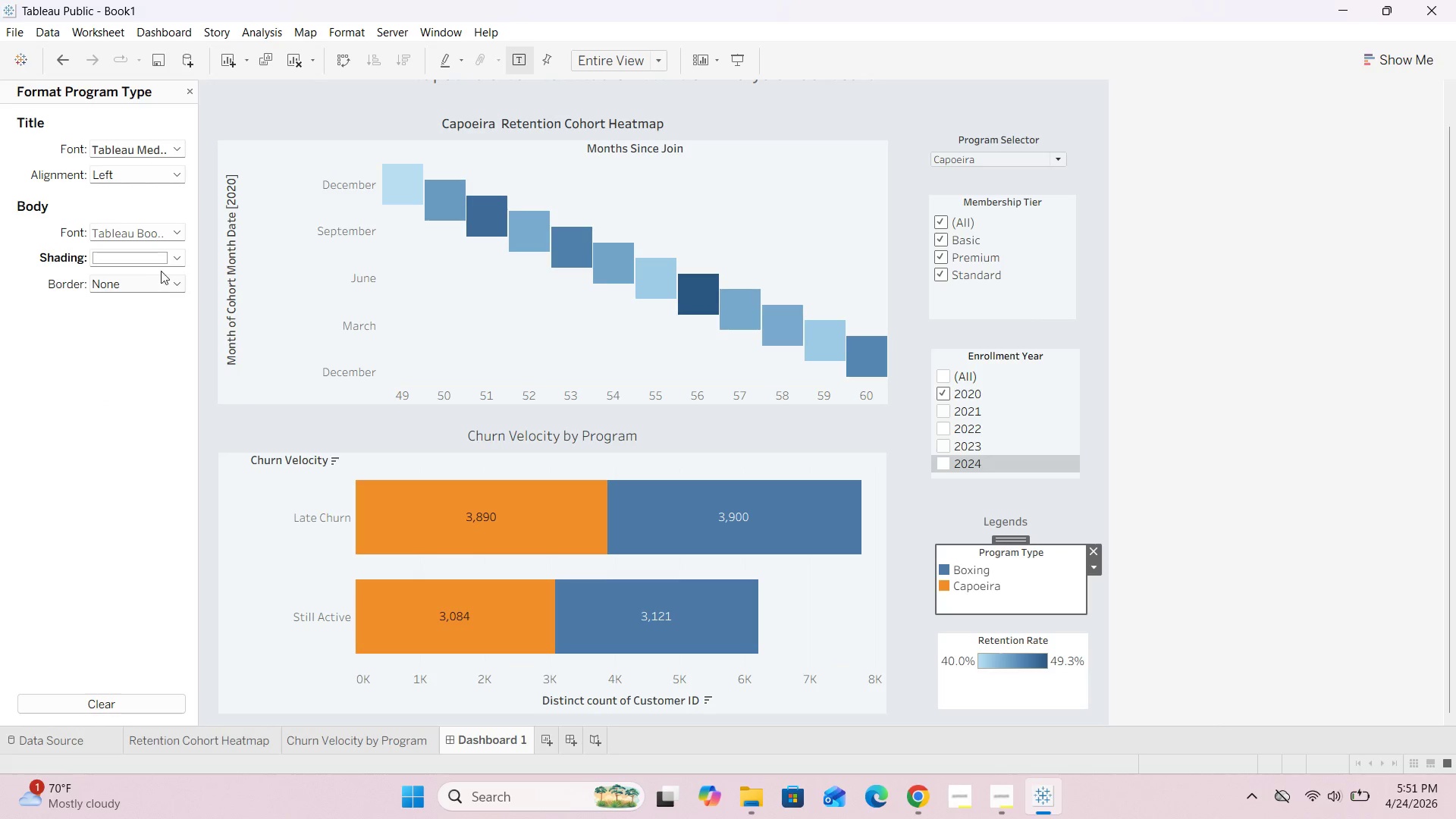 
left_click([172, 262])
 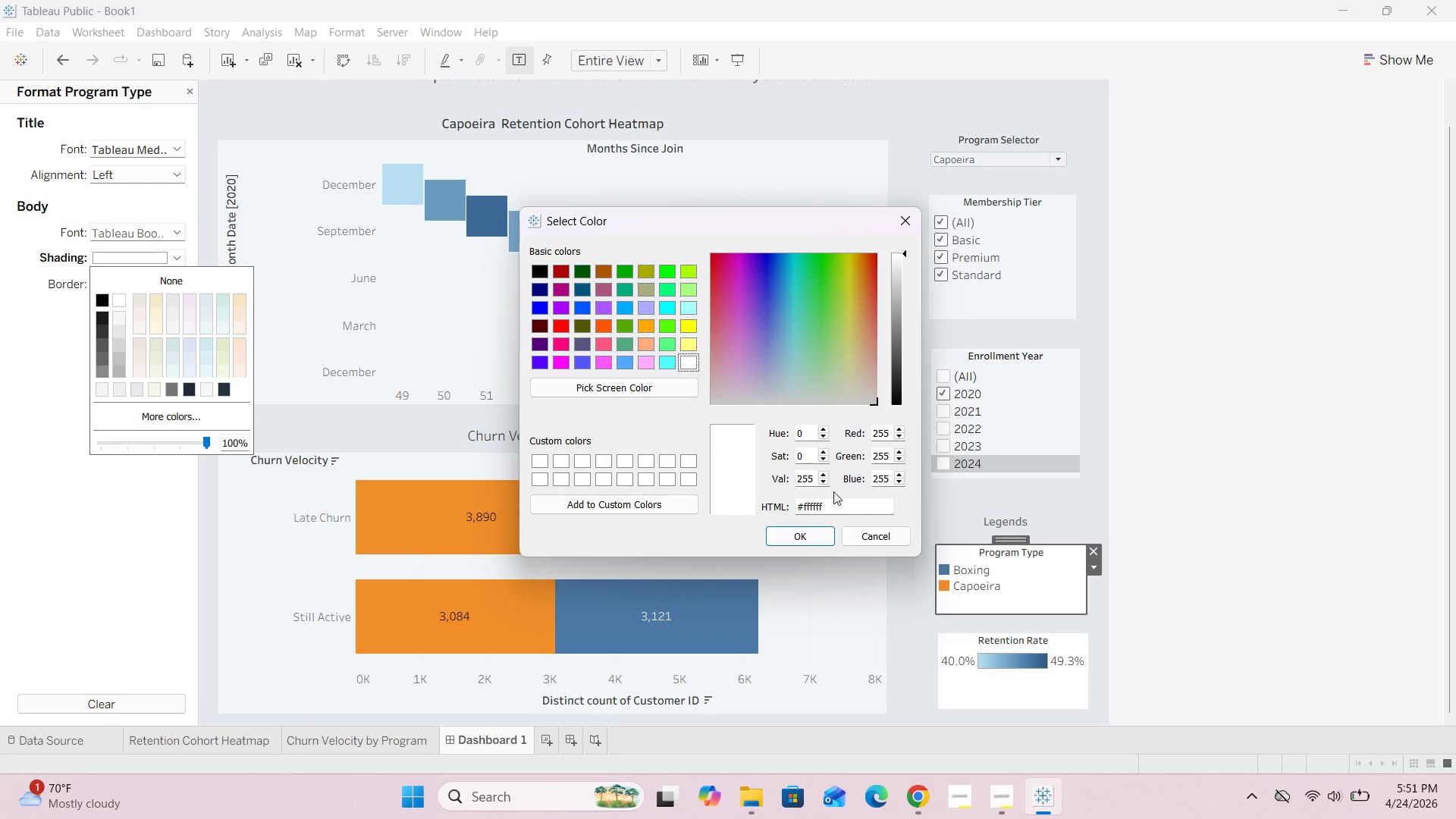 
left_click([828, 502])
 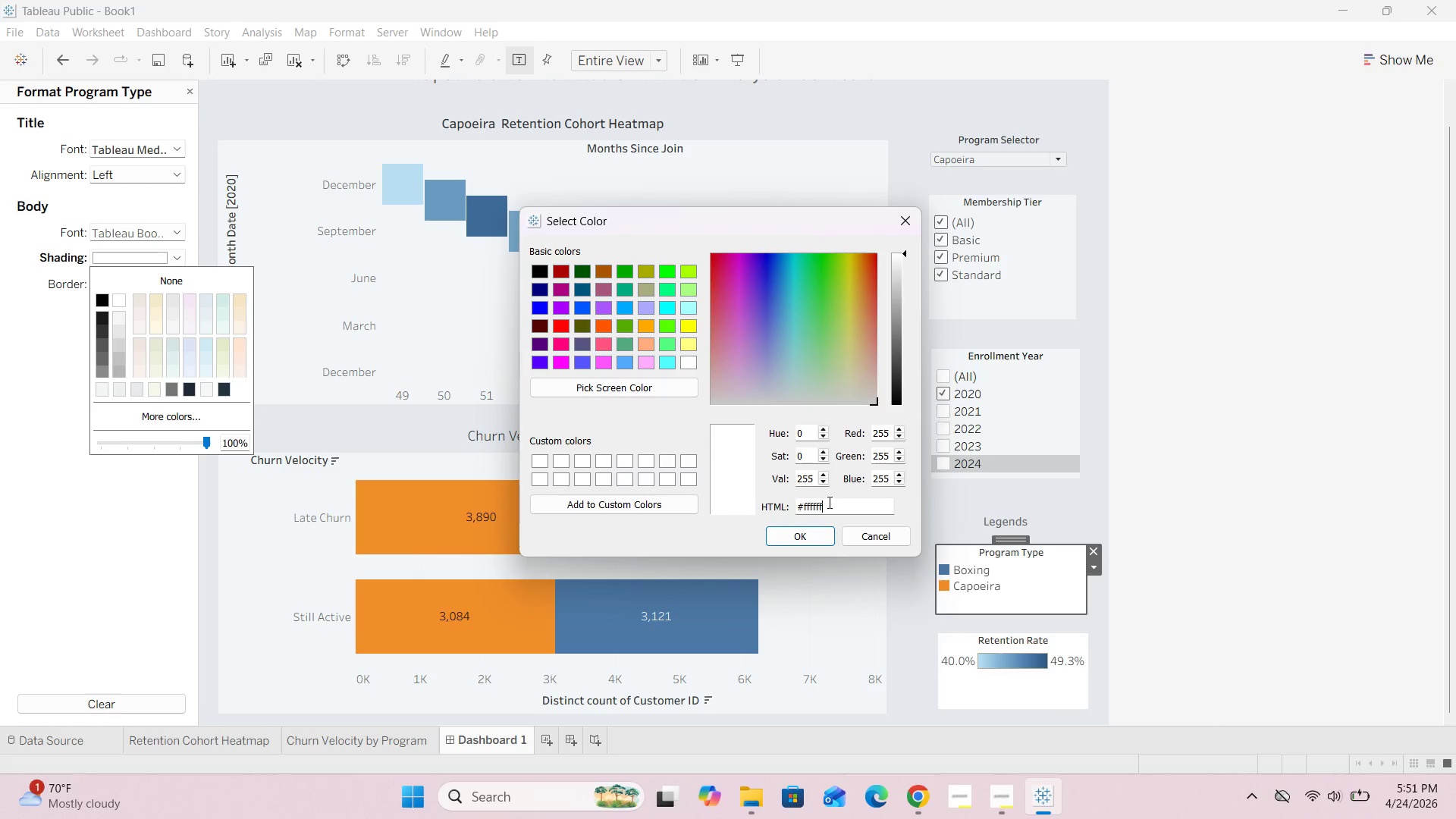 
key(Backspace)
 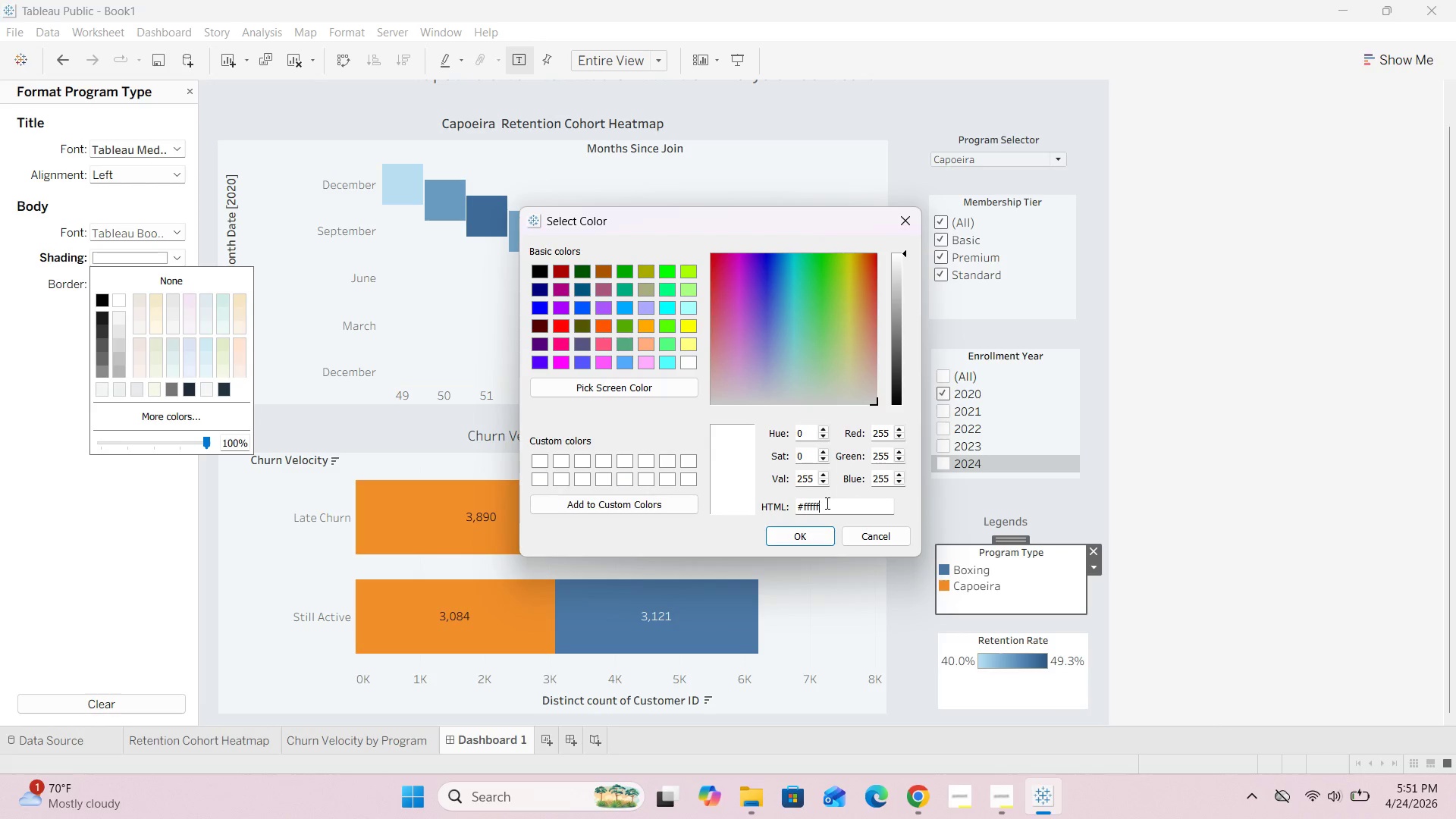 
key(Backspace)
key(Backspace)
key(Backspace)
key(Backspace)
type(4F6F8)
 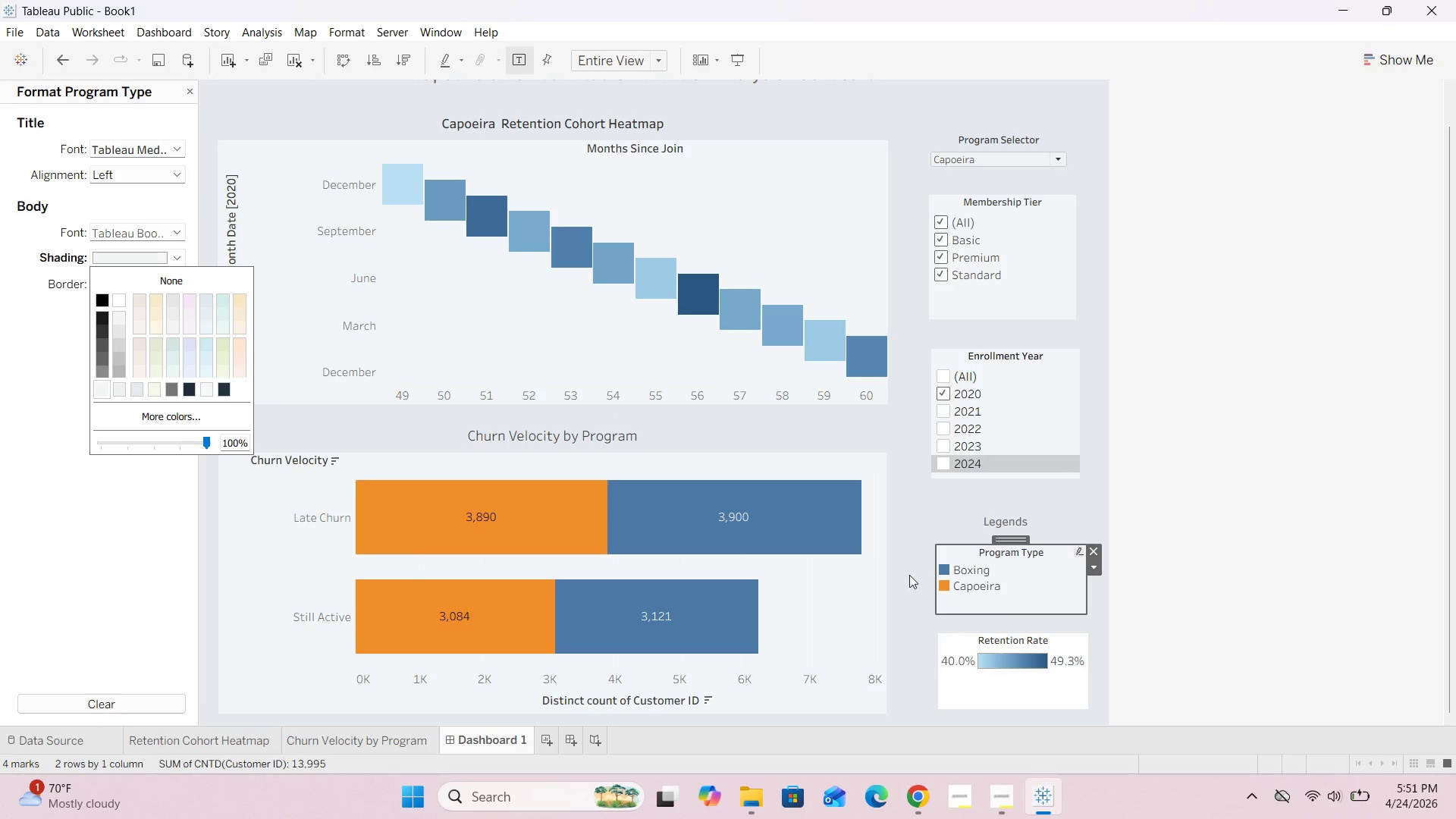 
left_click_drag(start_coordinate=[934, 554], to_coordinate=[931, 566])
 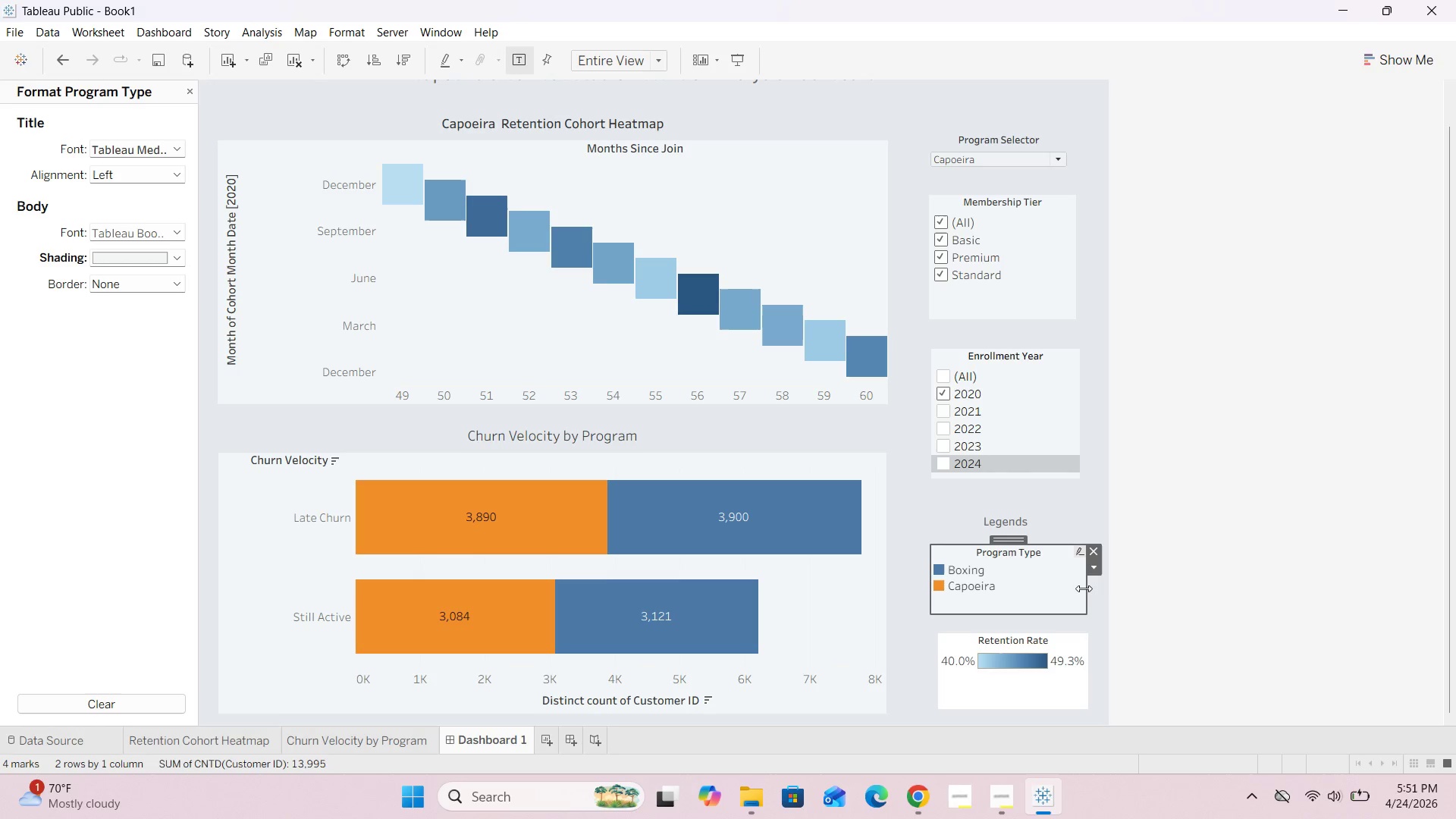 
left_click_drag(start_coordinate=[1086, 588], to_coordinate=[1078, 593])
 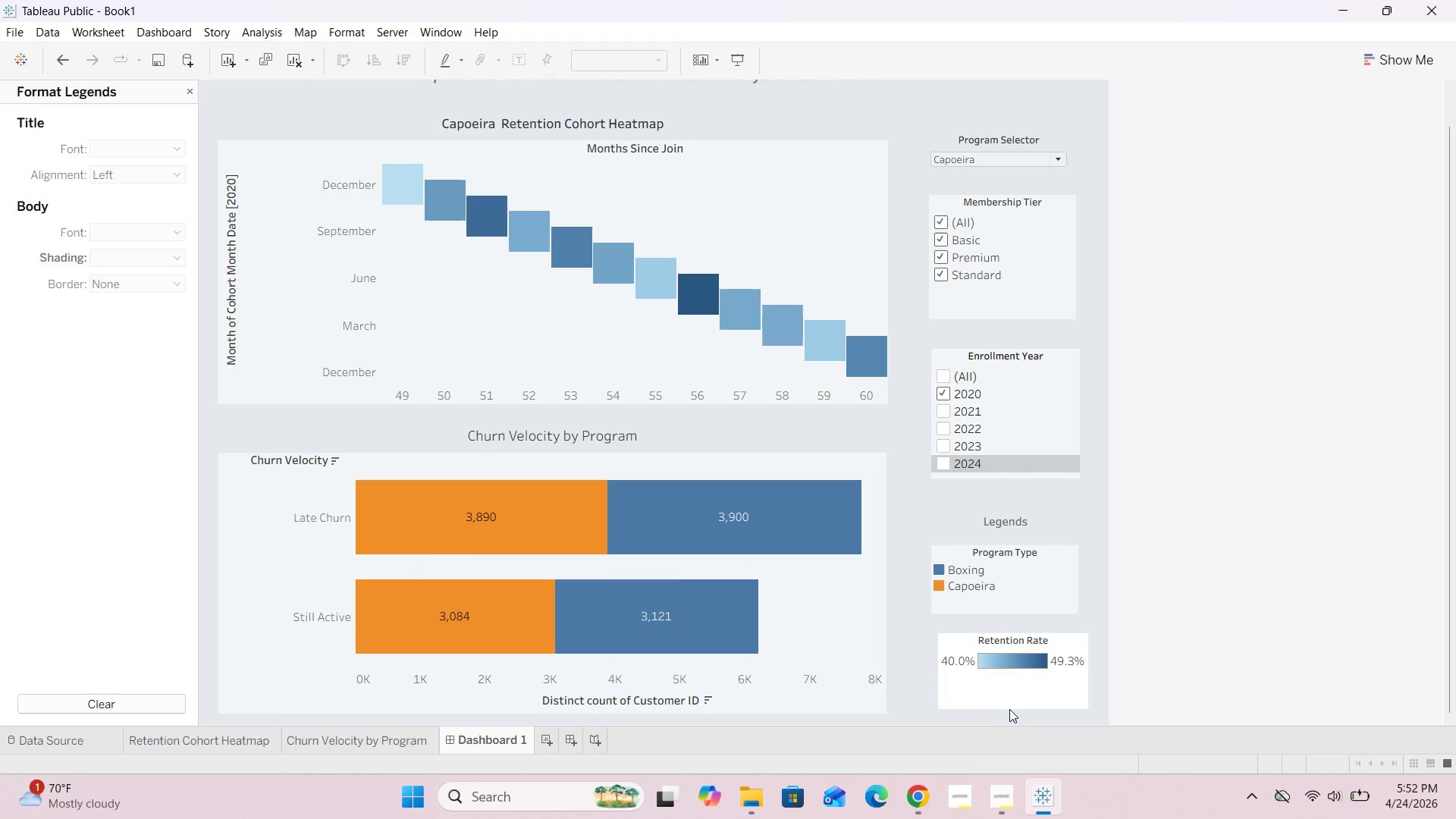 
left_click_drag(start_coordinate=[936, 676], to_coordinate=[932, 686])
 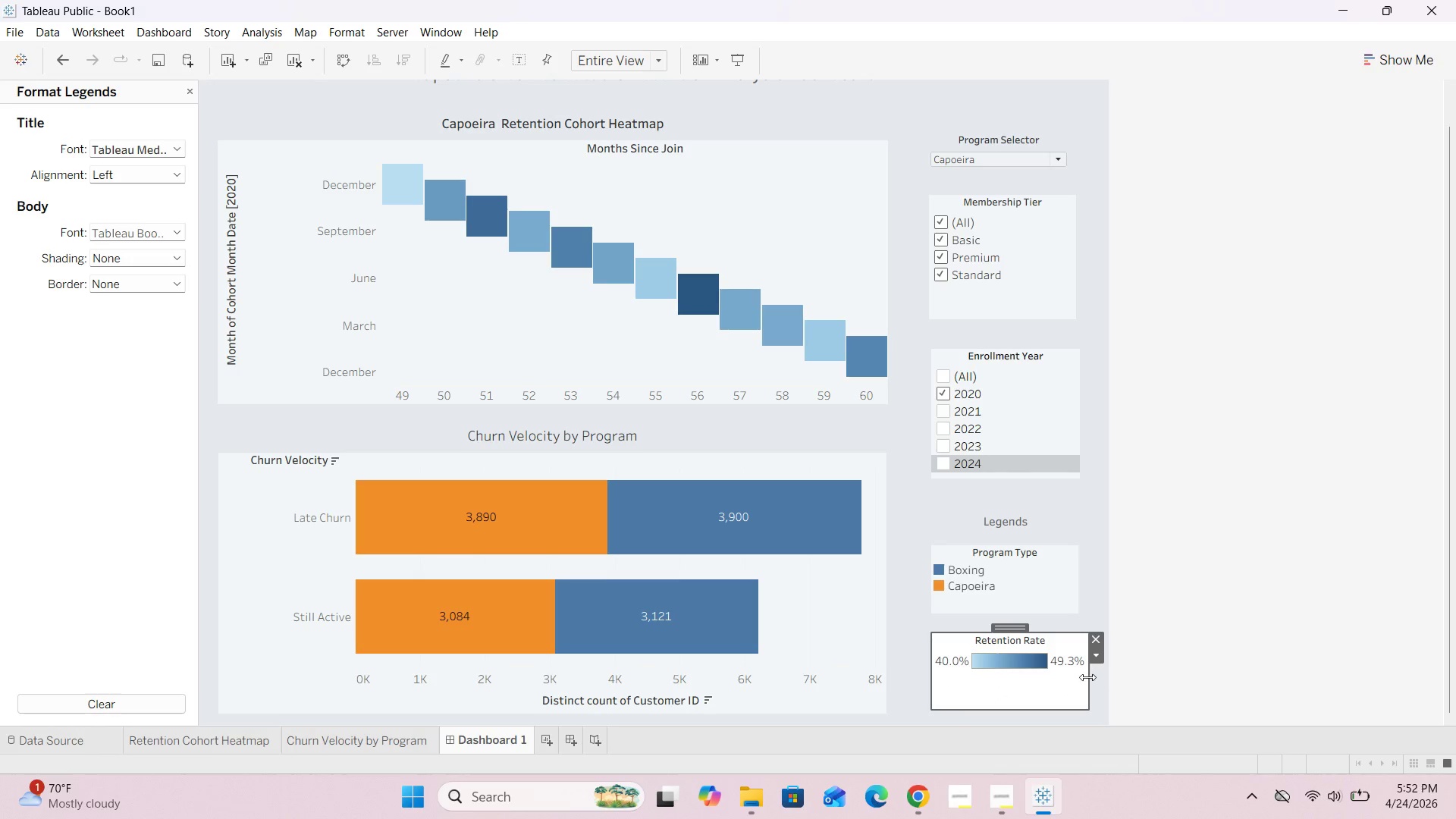 
left_click_drag(start_coordinate=[1087, 678], to_coordinate=[1080, 690])
 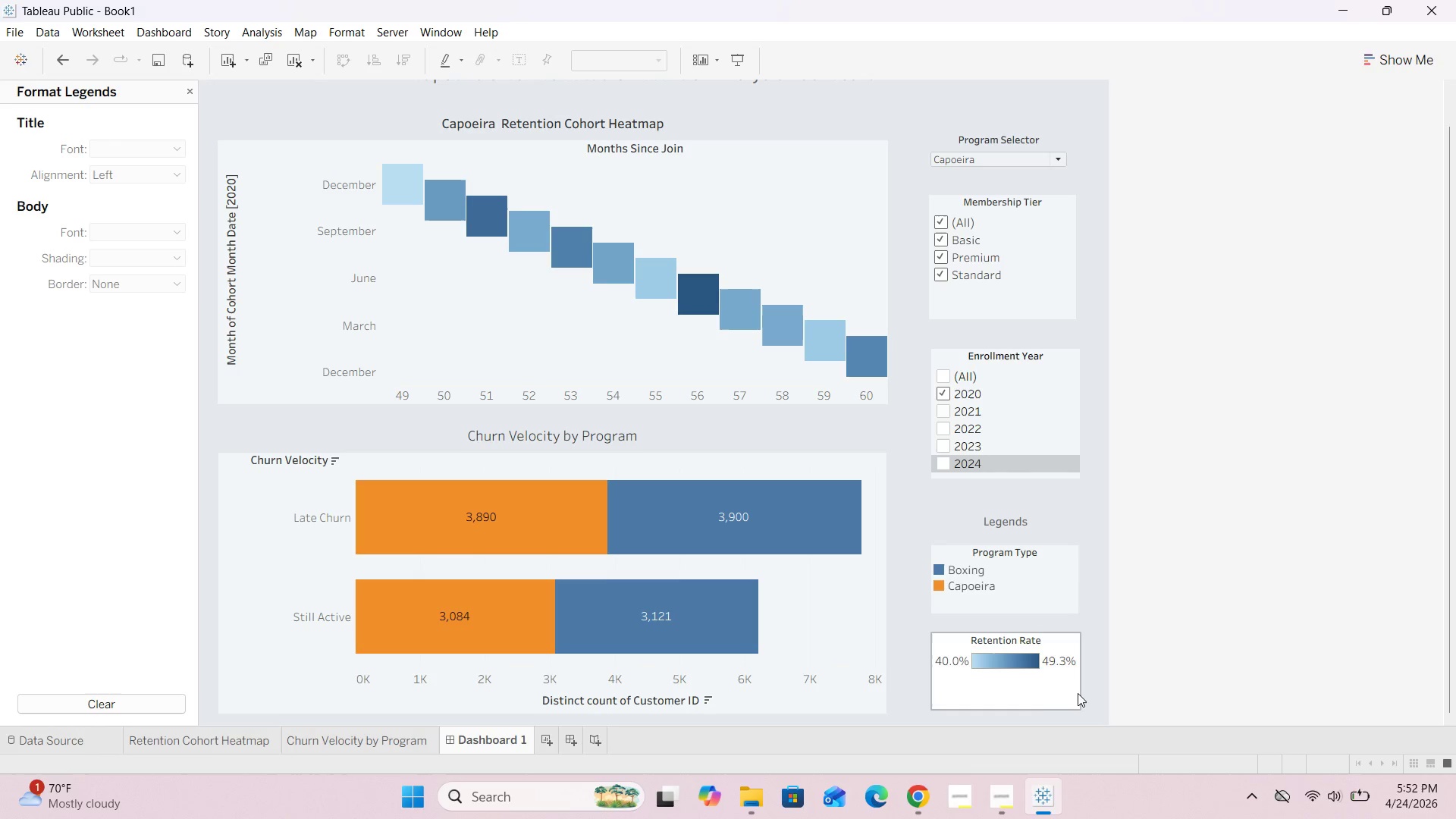 
right_click([1050, 693])
 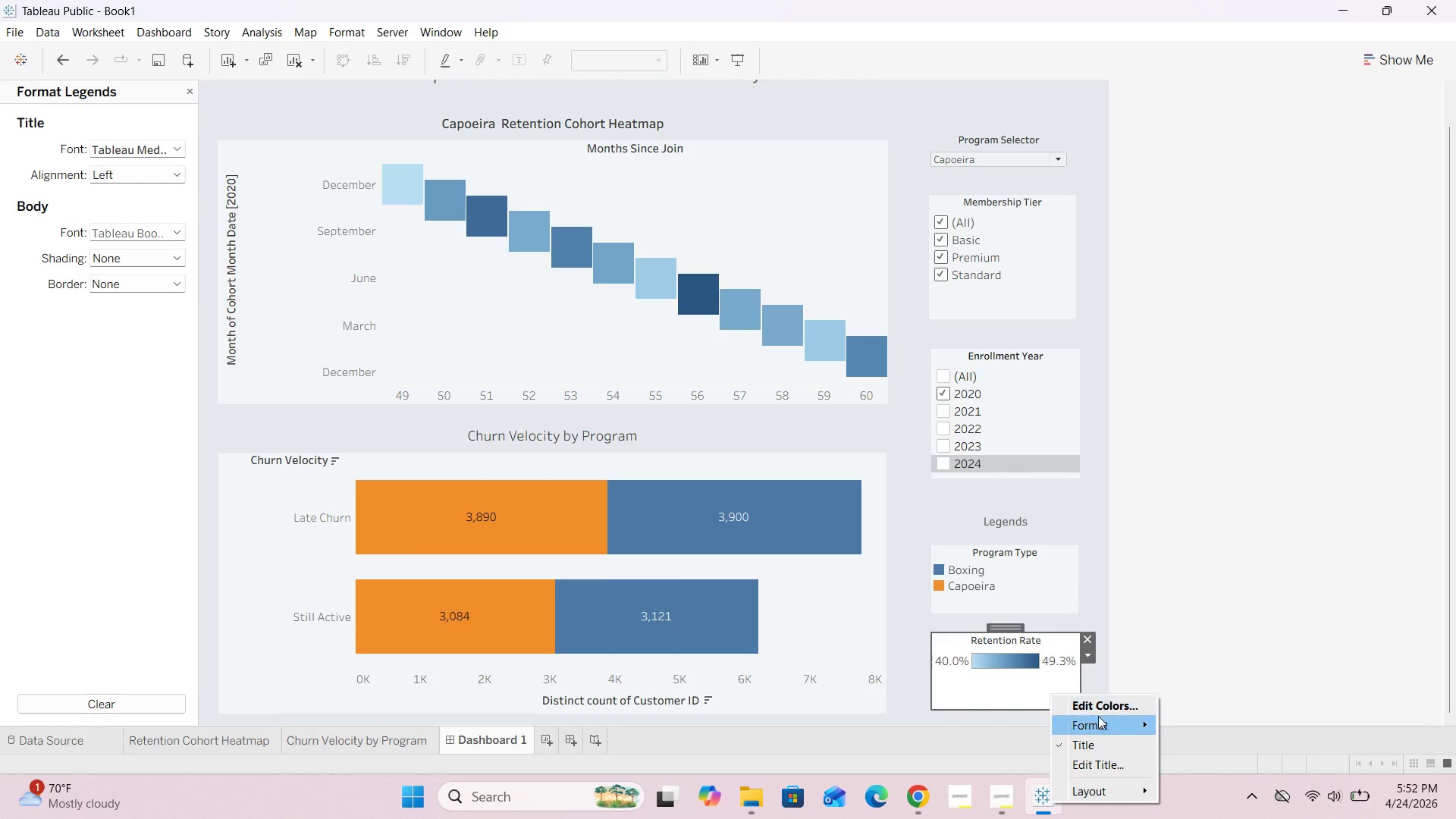 
left_click([1103, 724])
 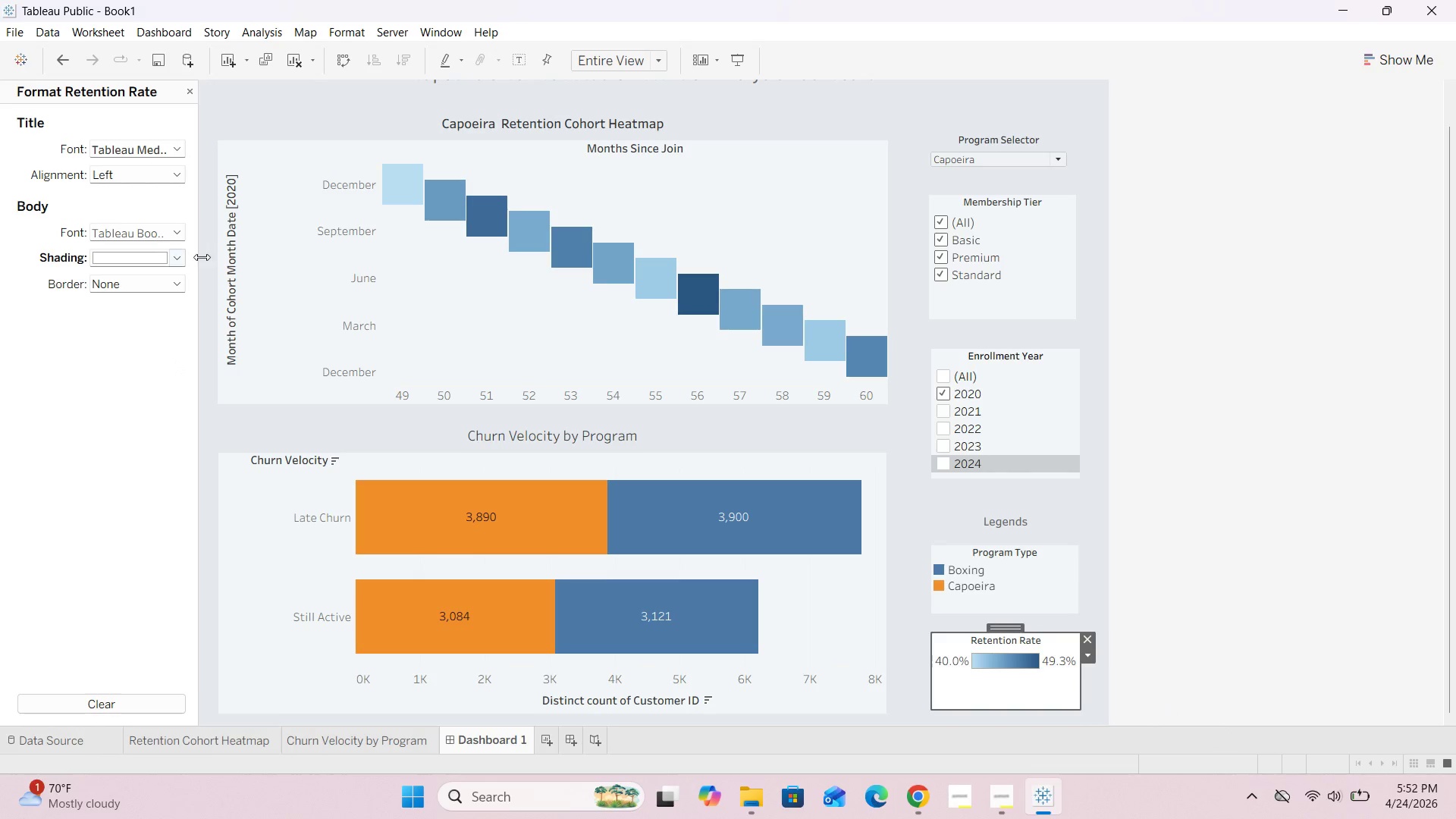 
left_click([178, 258])
 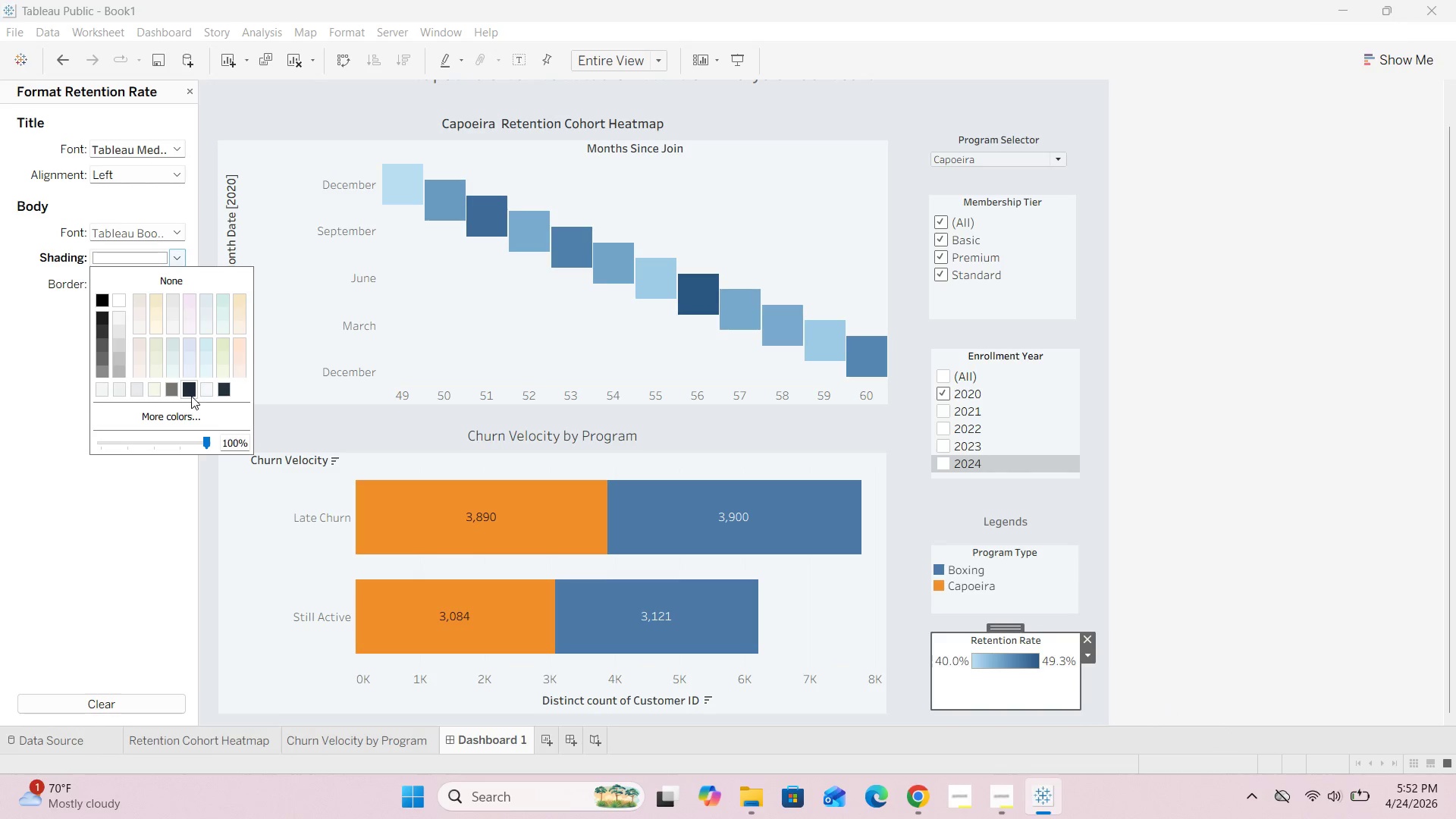 
left_click([196, 417])
 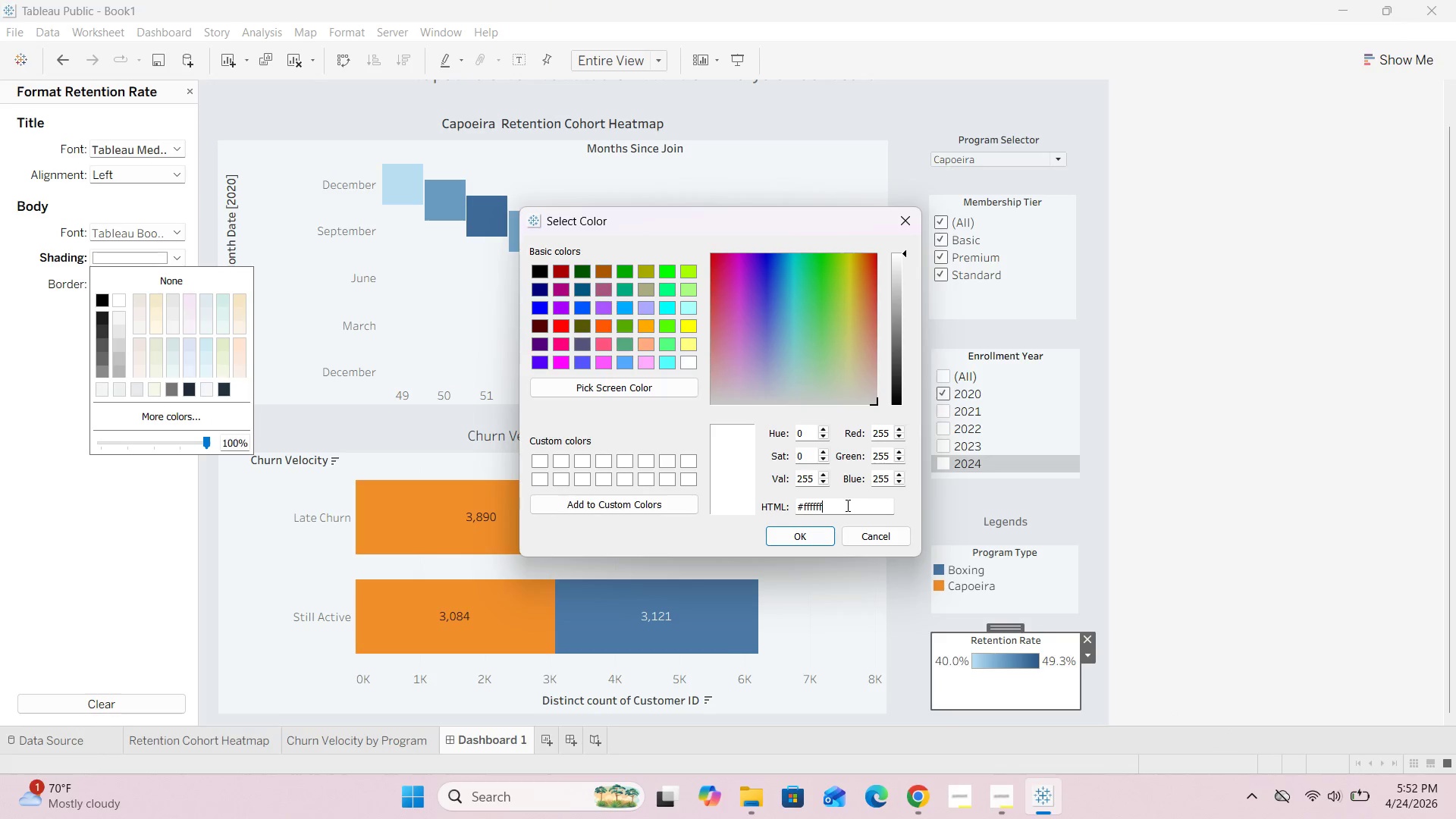 
key(Backspace)
key(Backspace)
key(Backspace)
key(Backspace)
key(Backspace)
key(Backspace)
type(F4F6F8)
 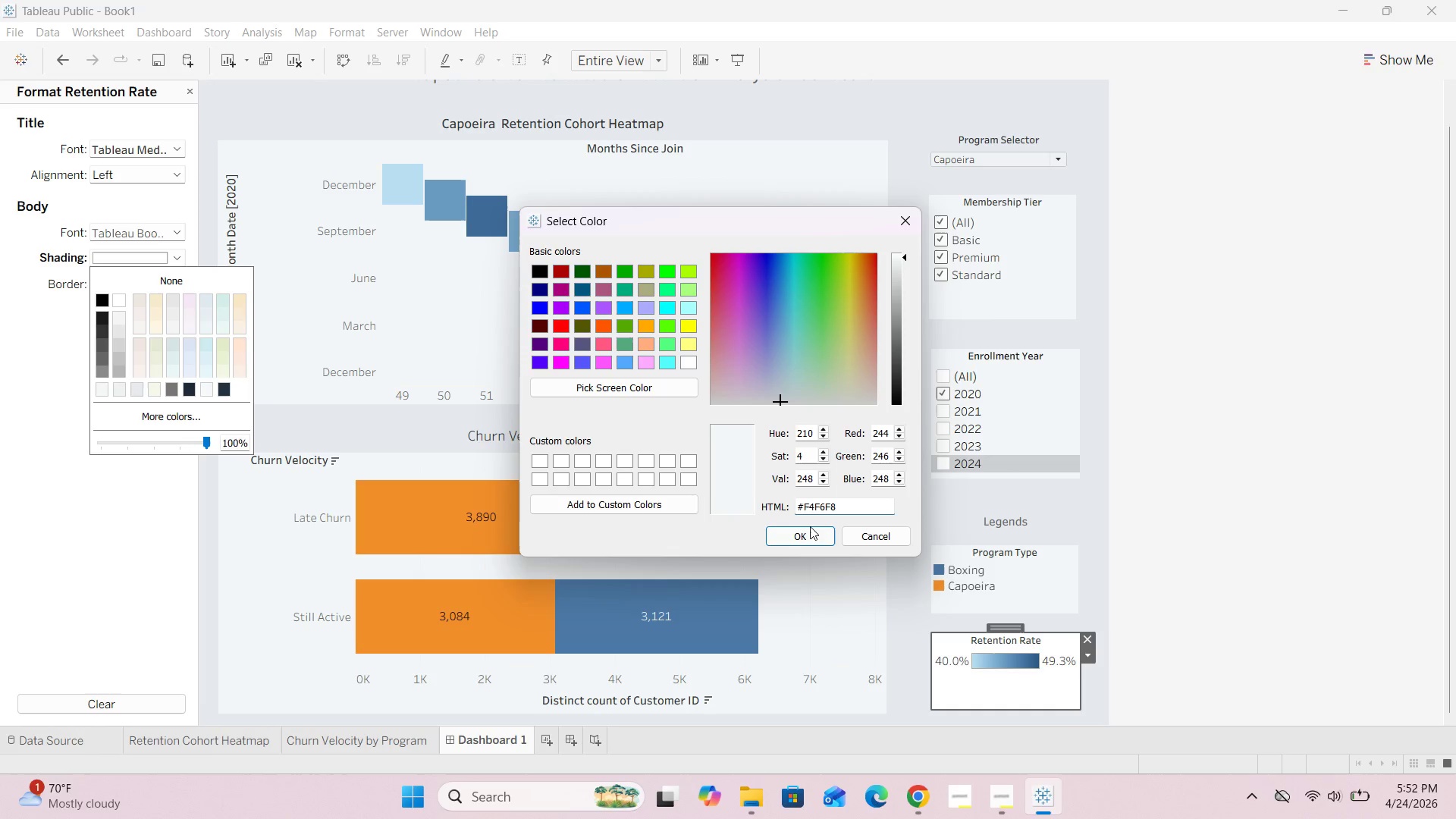 
left_click([800, 541])
 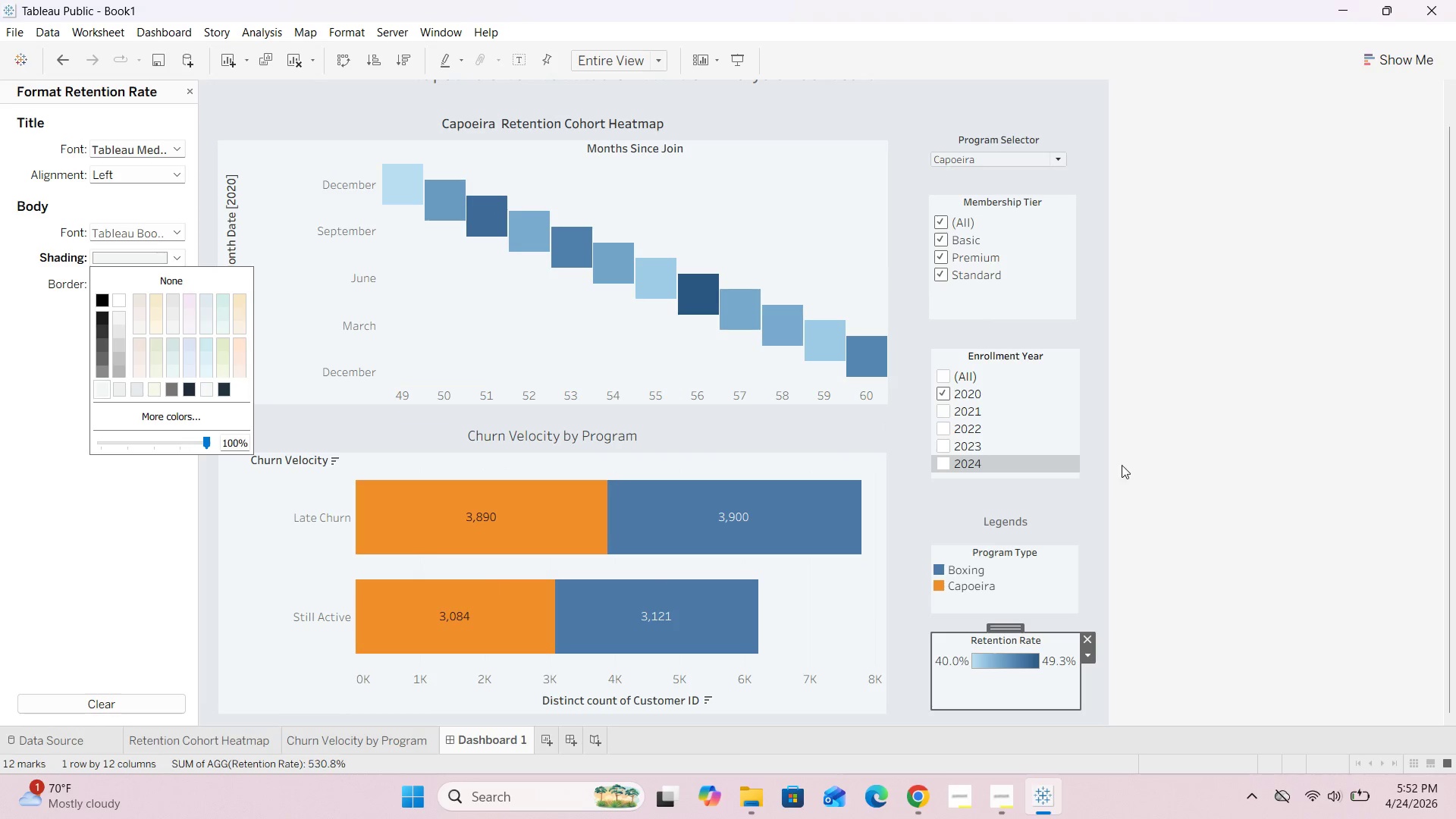 
left_click([1134, 460])
 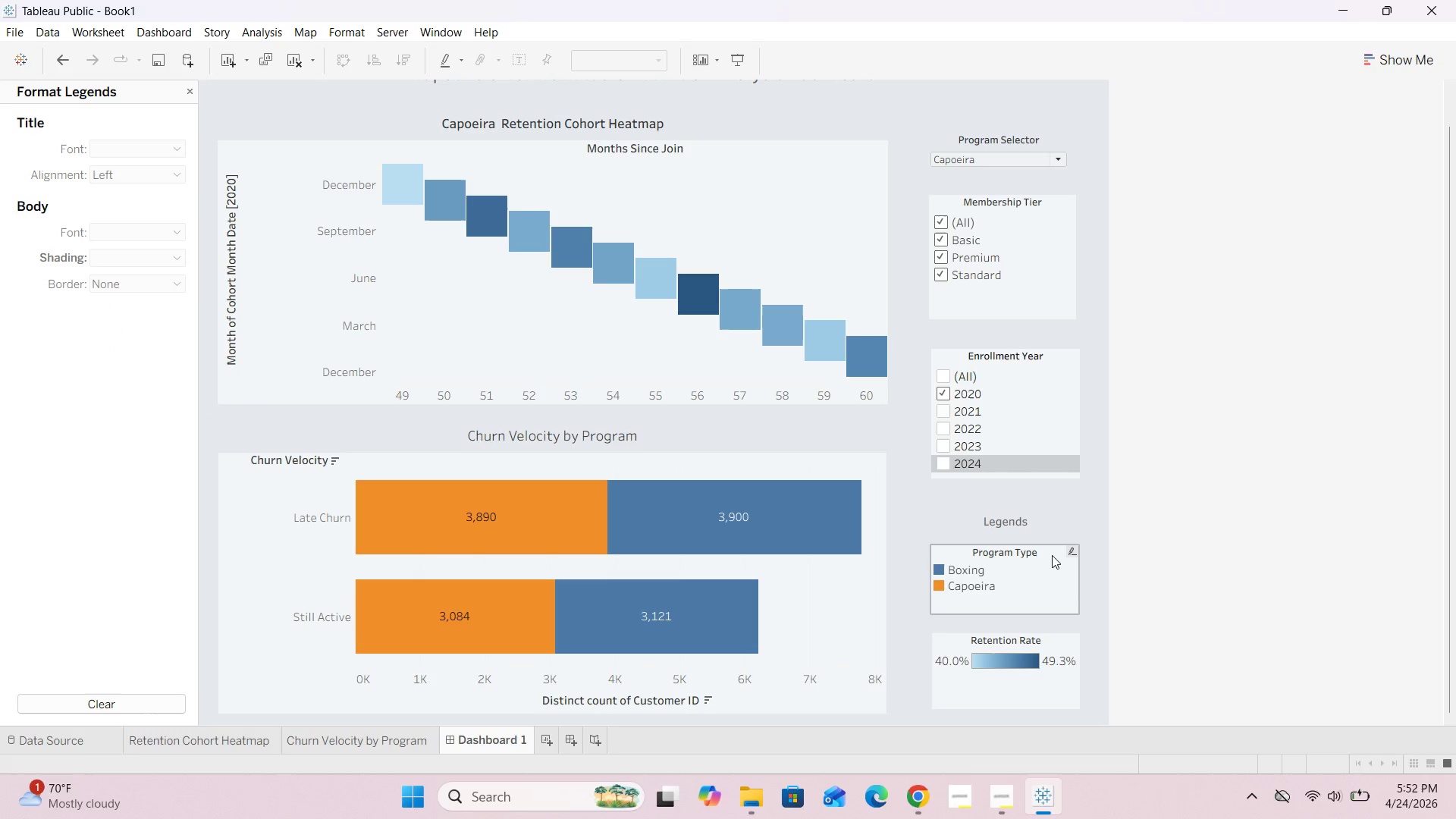 
left_click([1028, 529])
 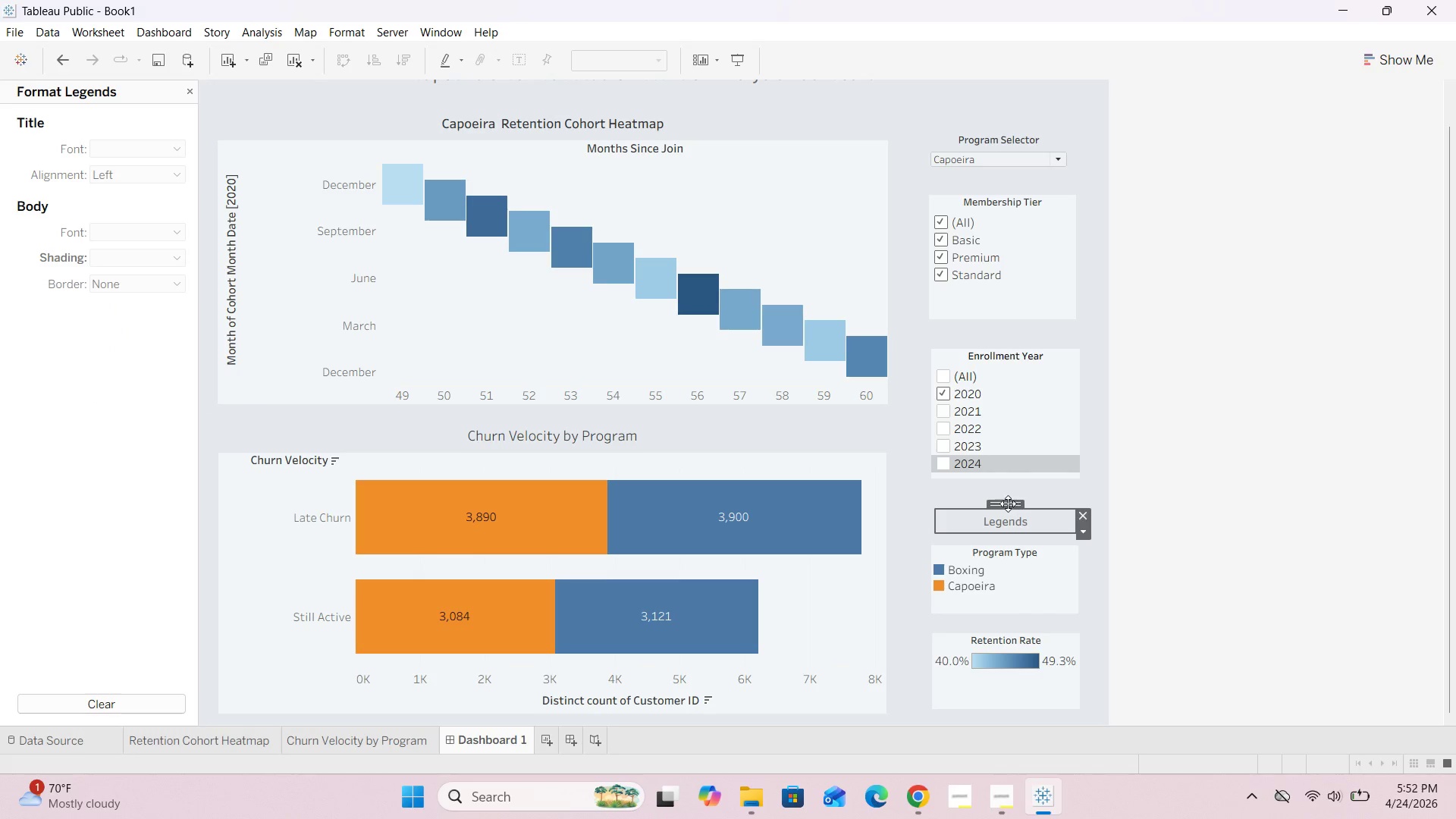 
left_click_drag(start_coordinate=[1008, 504], to_coordinate=[1007, 495])
 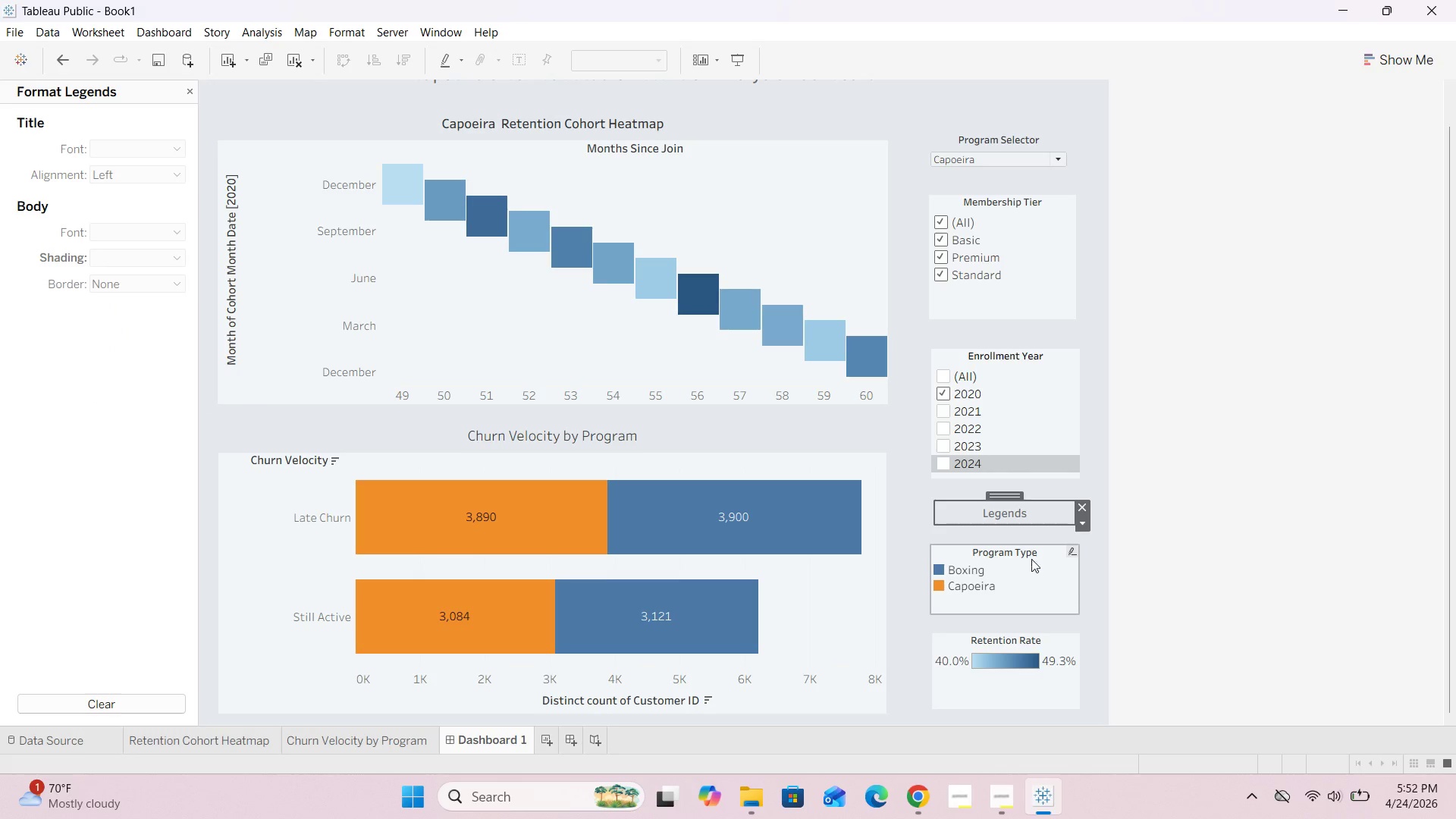 
left_click([1034, 560])
 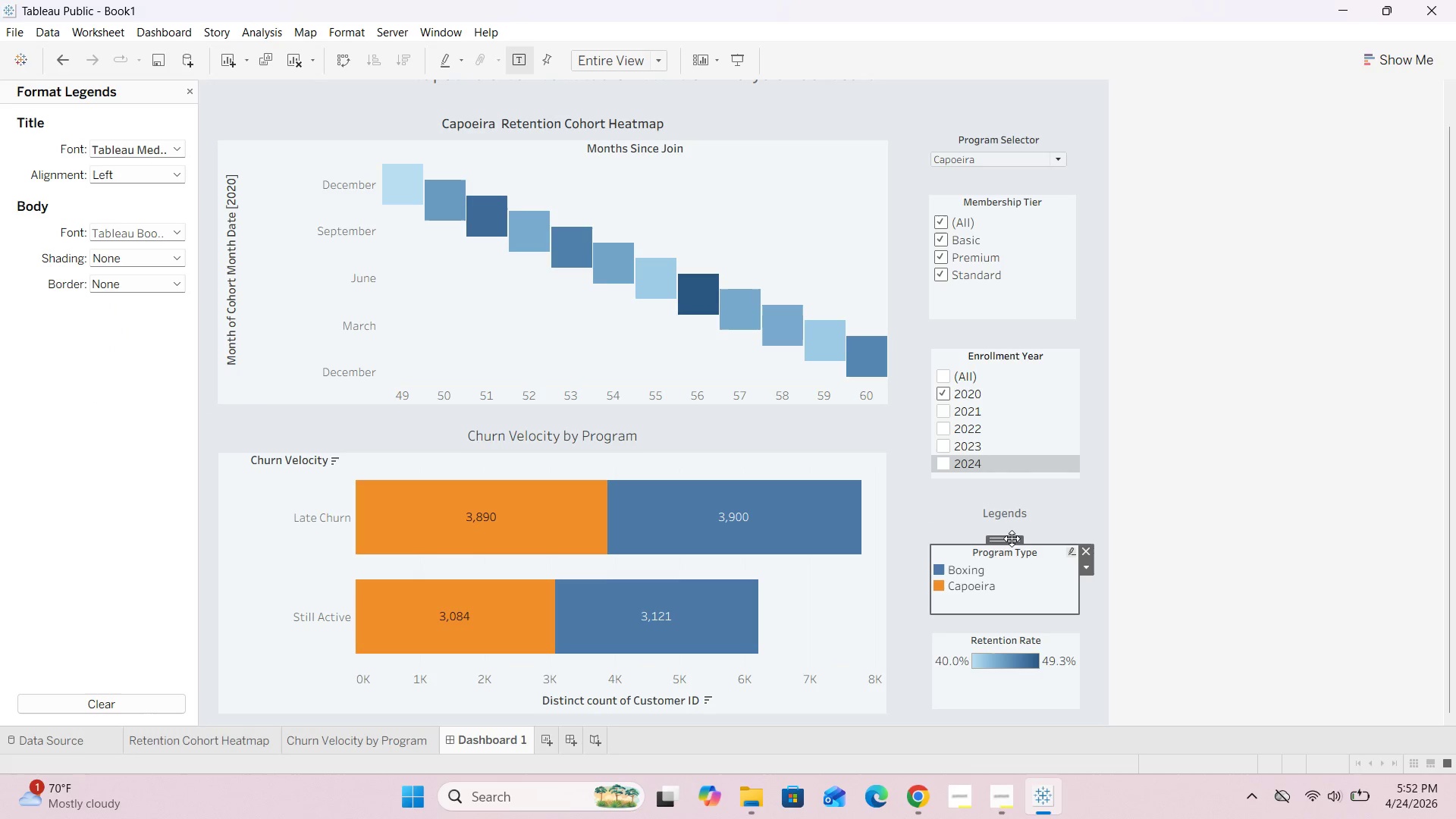 
left_click_drag(start_coordinate=[1007, 538], to_coordinate=[1009, 526])
 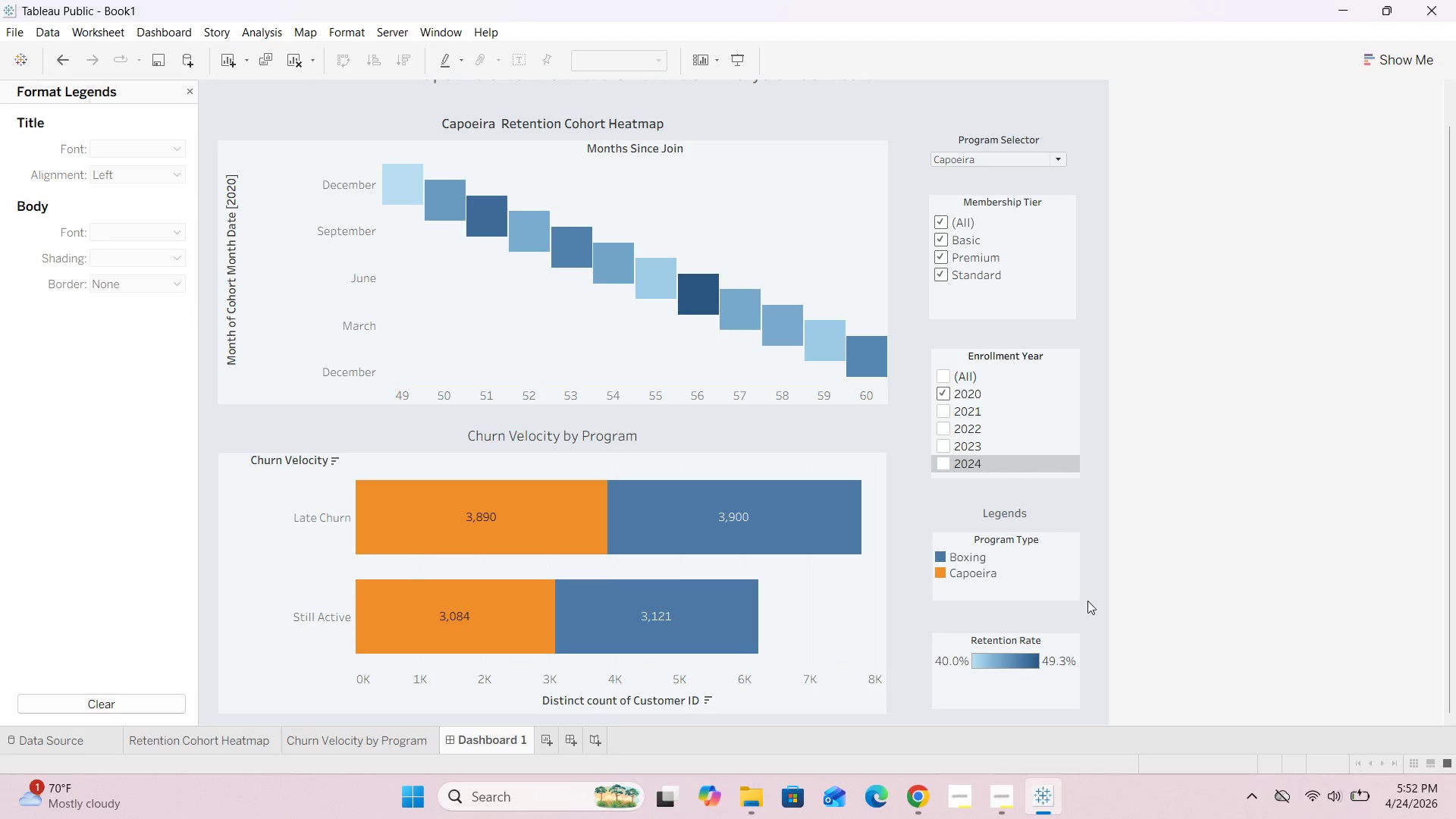 
left_click([1066, 641])
 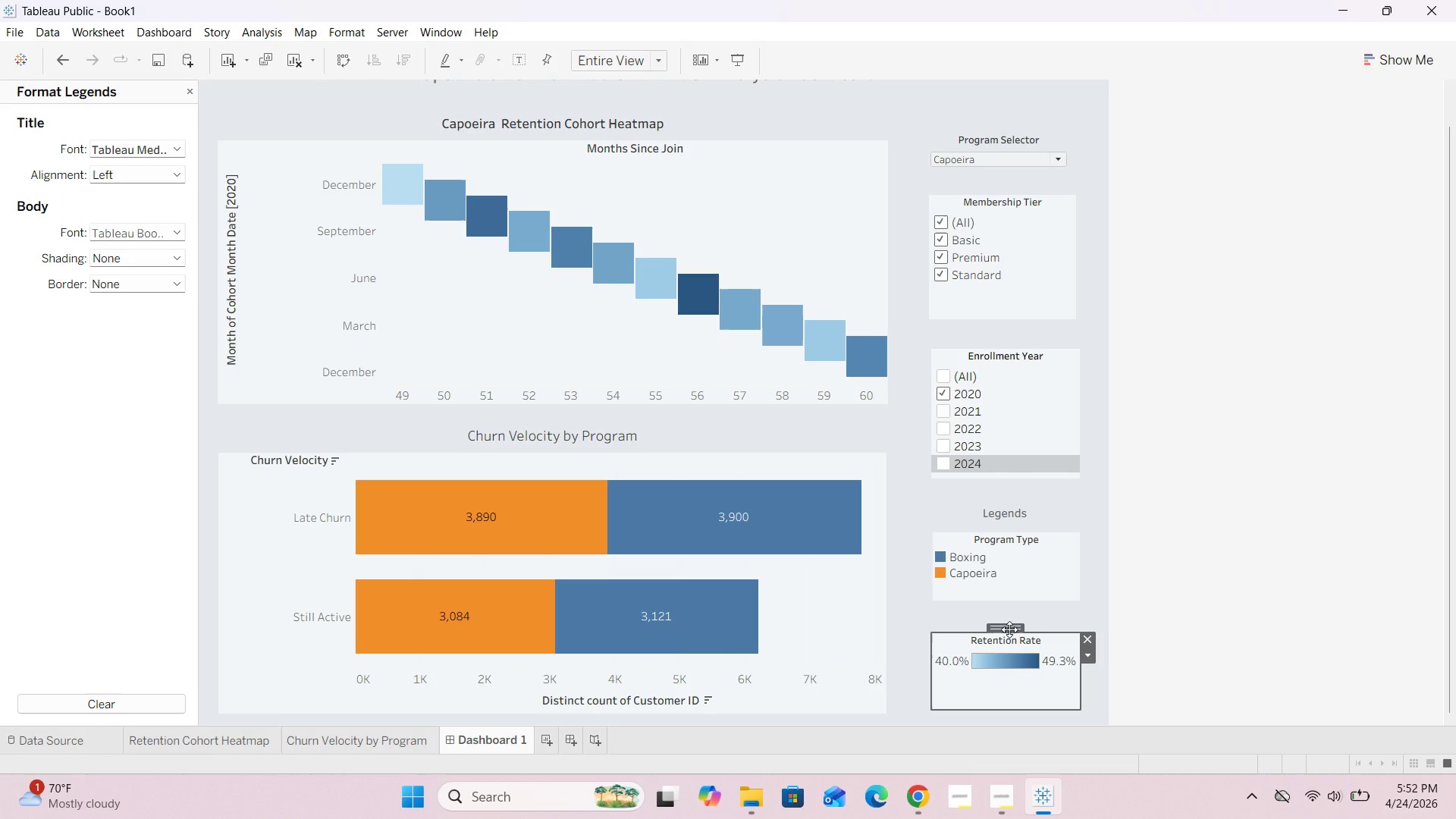 
left_click_drag(start_coordinate=[1006, 628], to_coordinate=[1006, 620])
 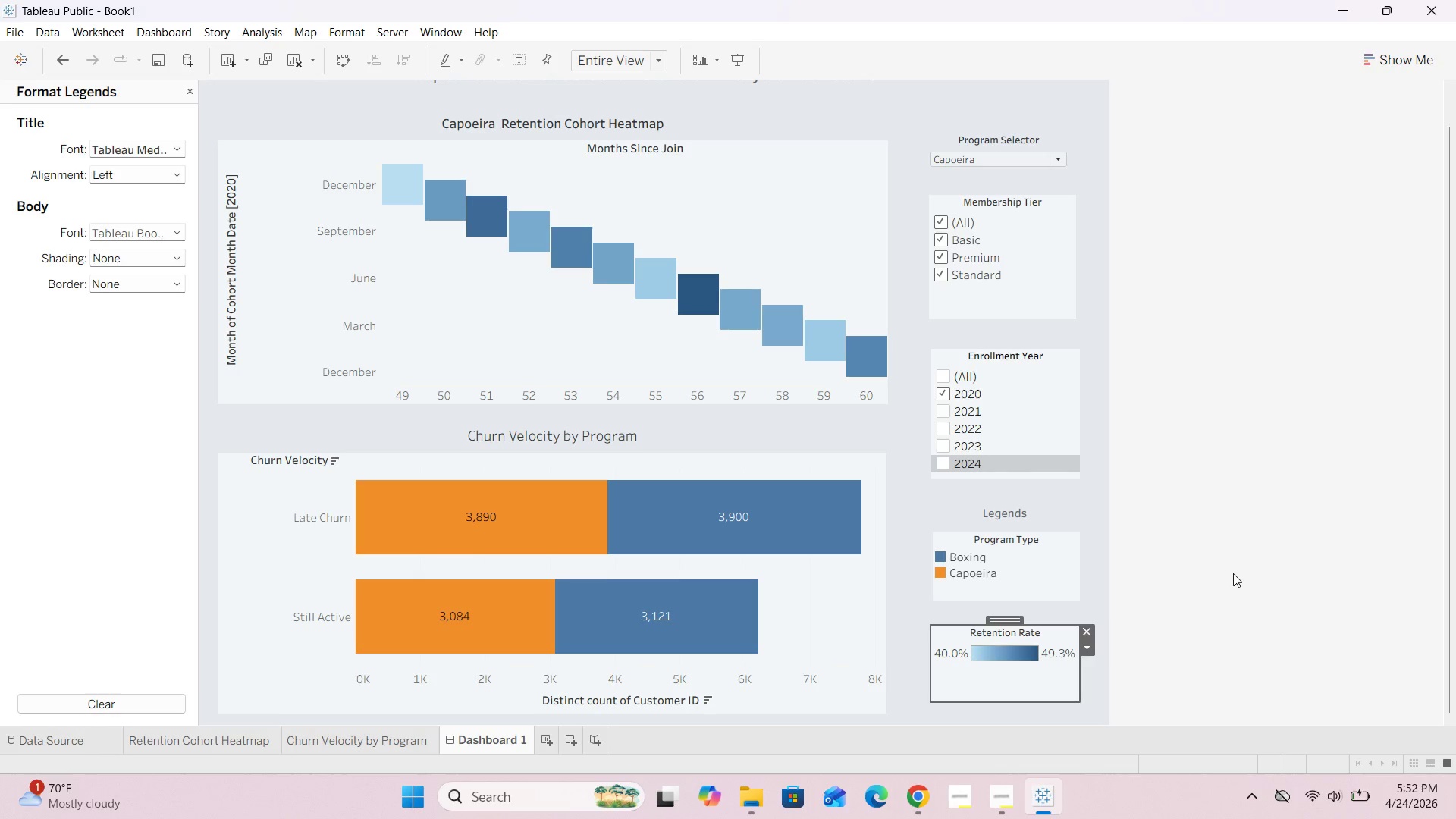 
left_click([1233, 573])
 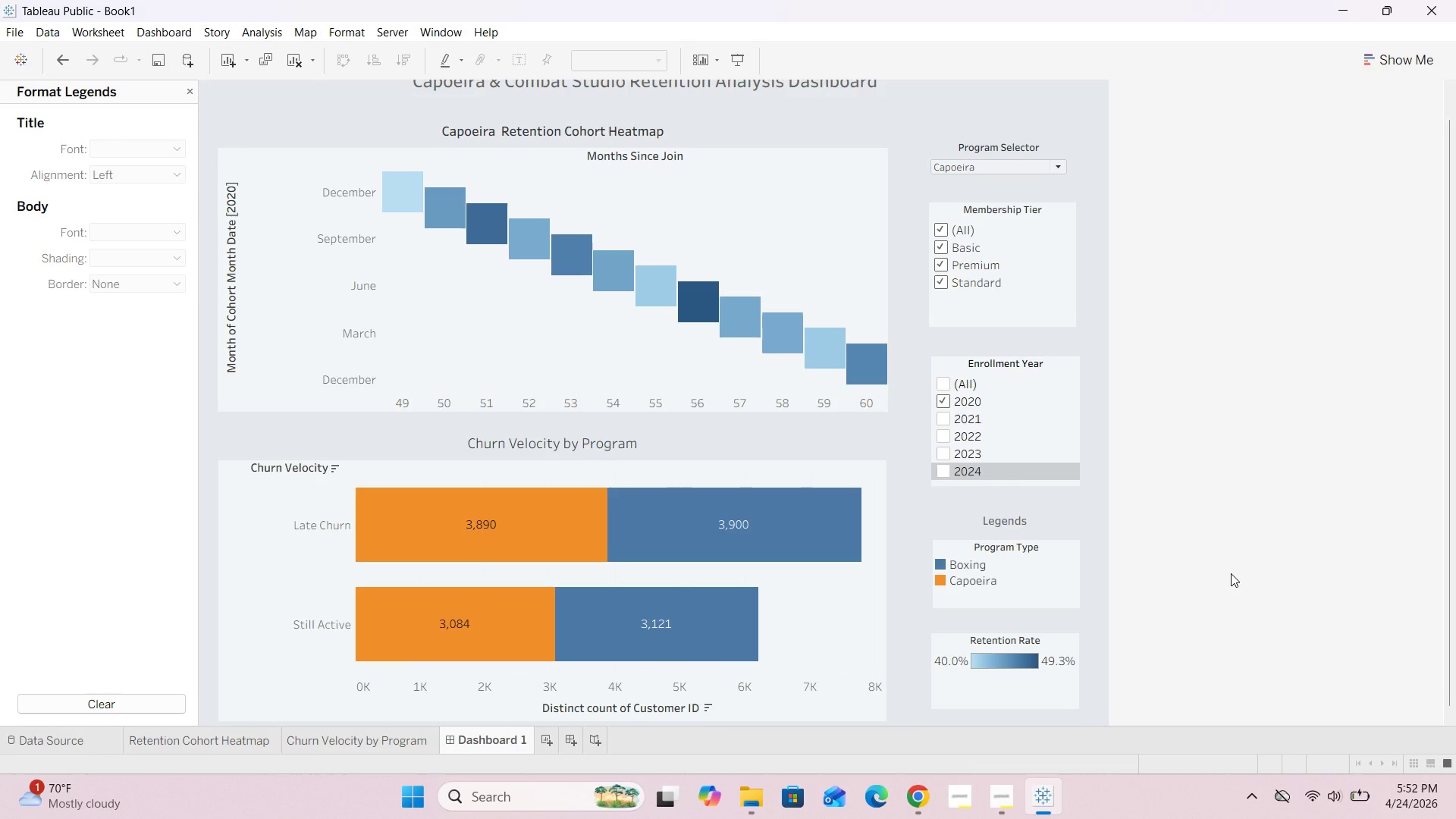 
scroll: coordinate [1231, 569], scroll_direction: up, amount: 8.0
 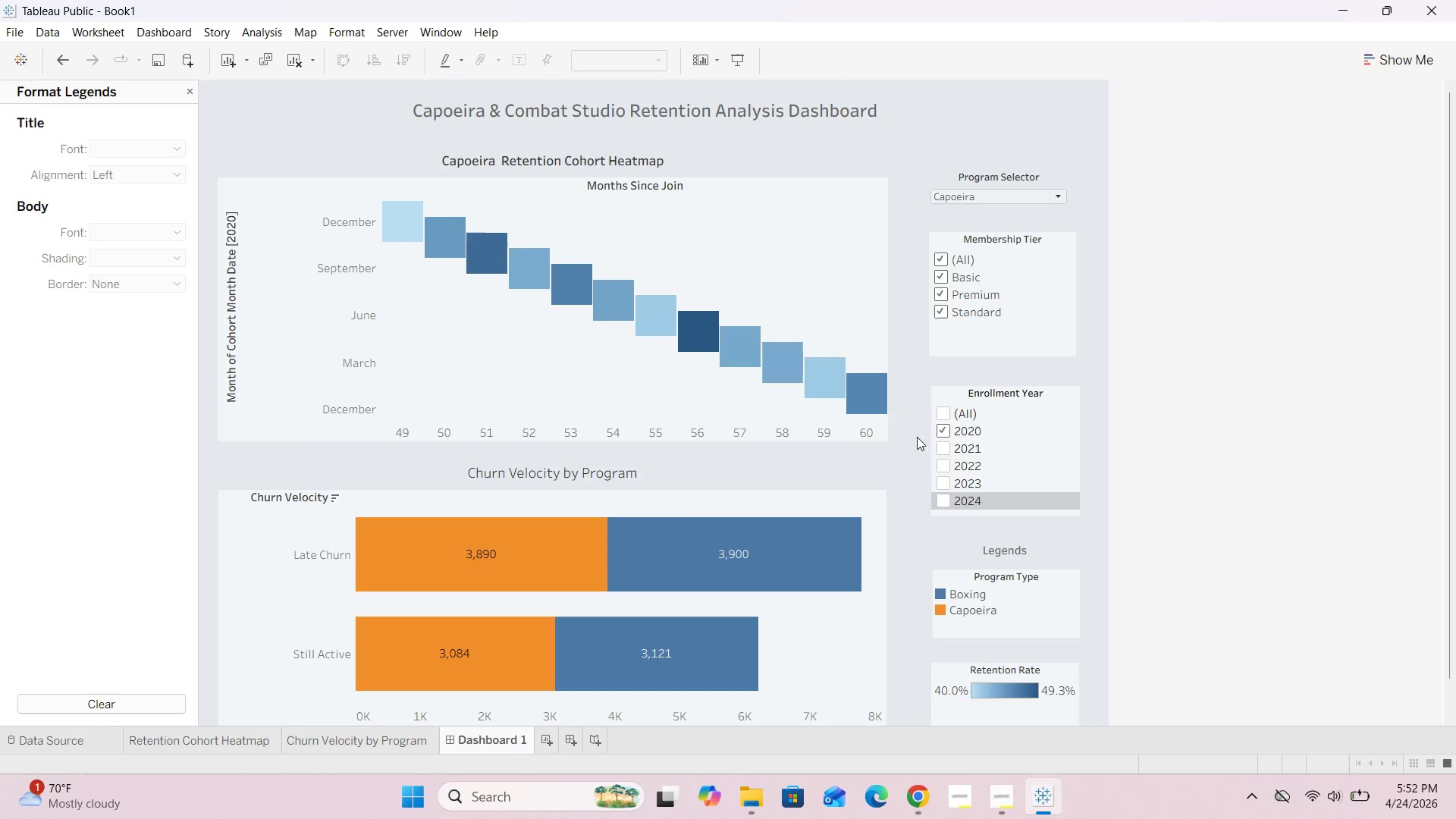 
scroll: coordinate [905, 561], scroll_direction: down, amount: 3.0
 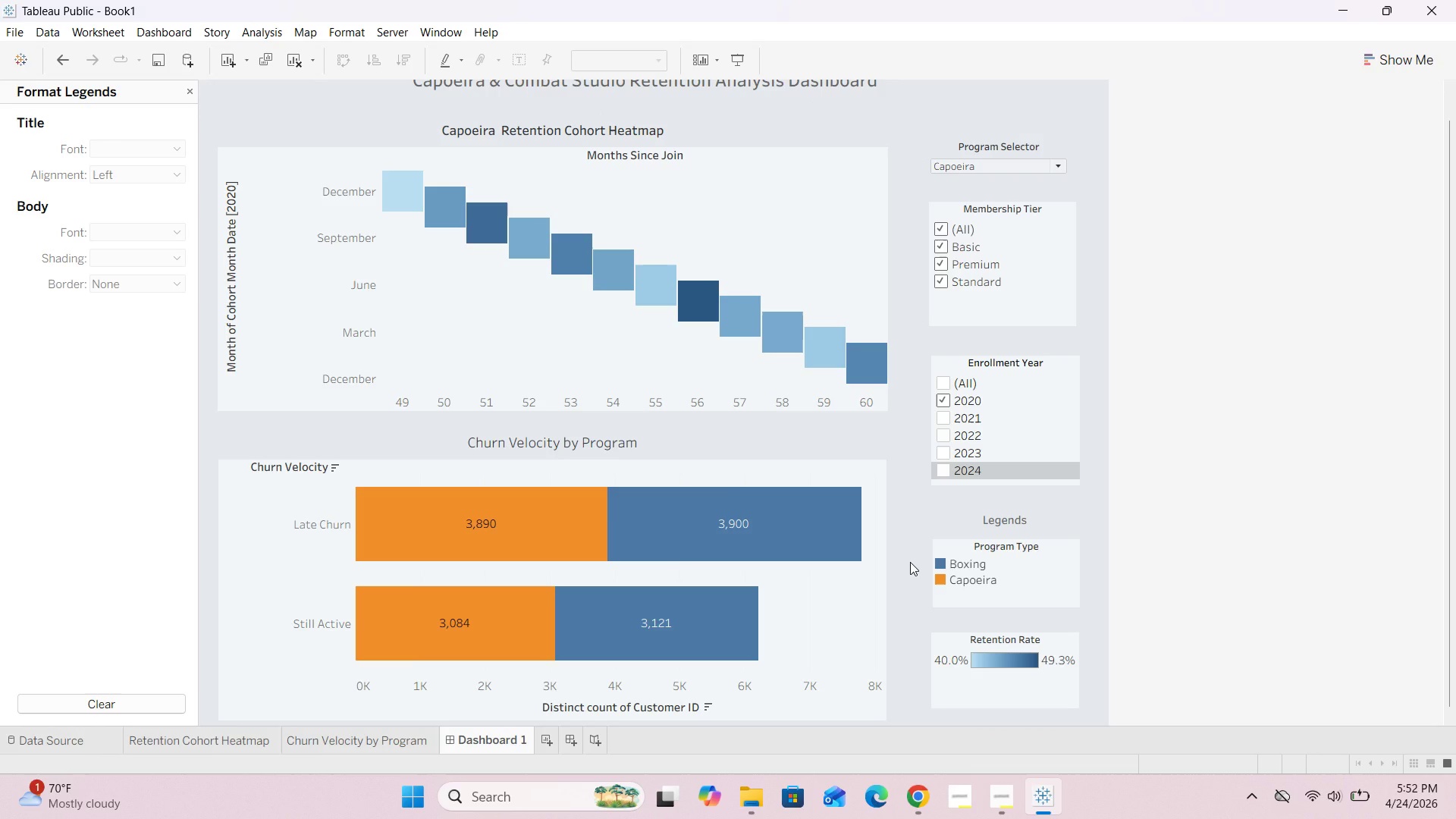 
wait(12.13)
 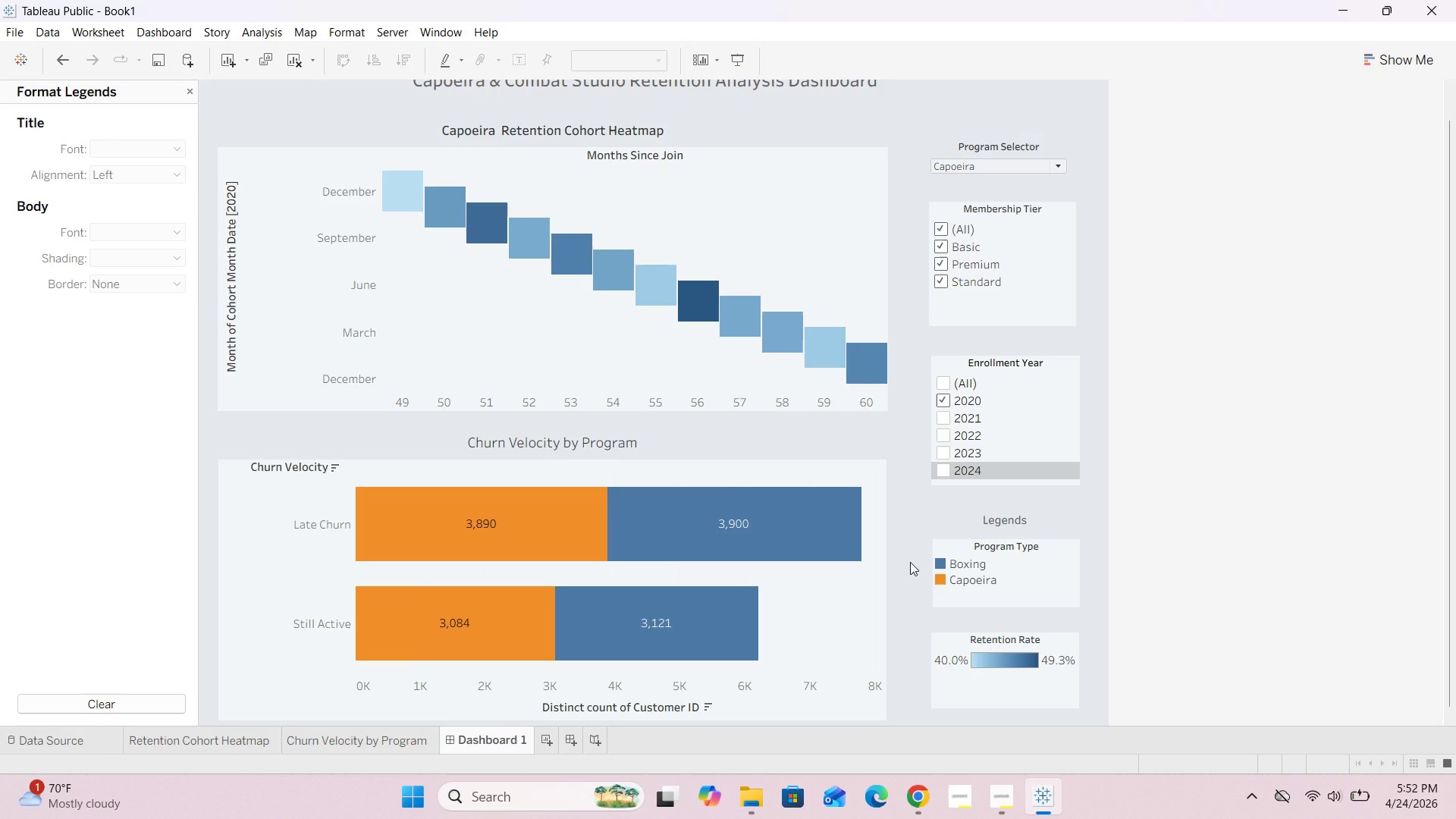 
scroll: coordinate [910, 562], scroll_direction: up, amount: 2.0
 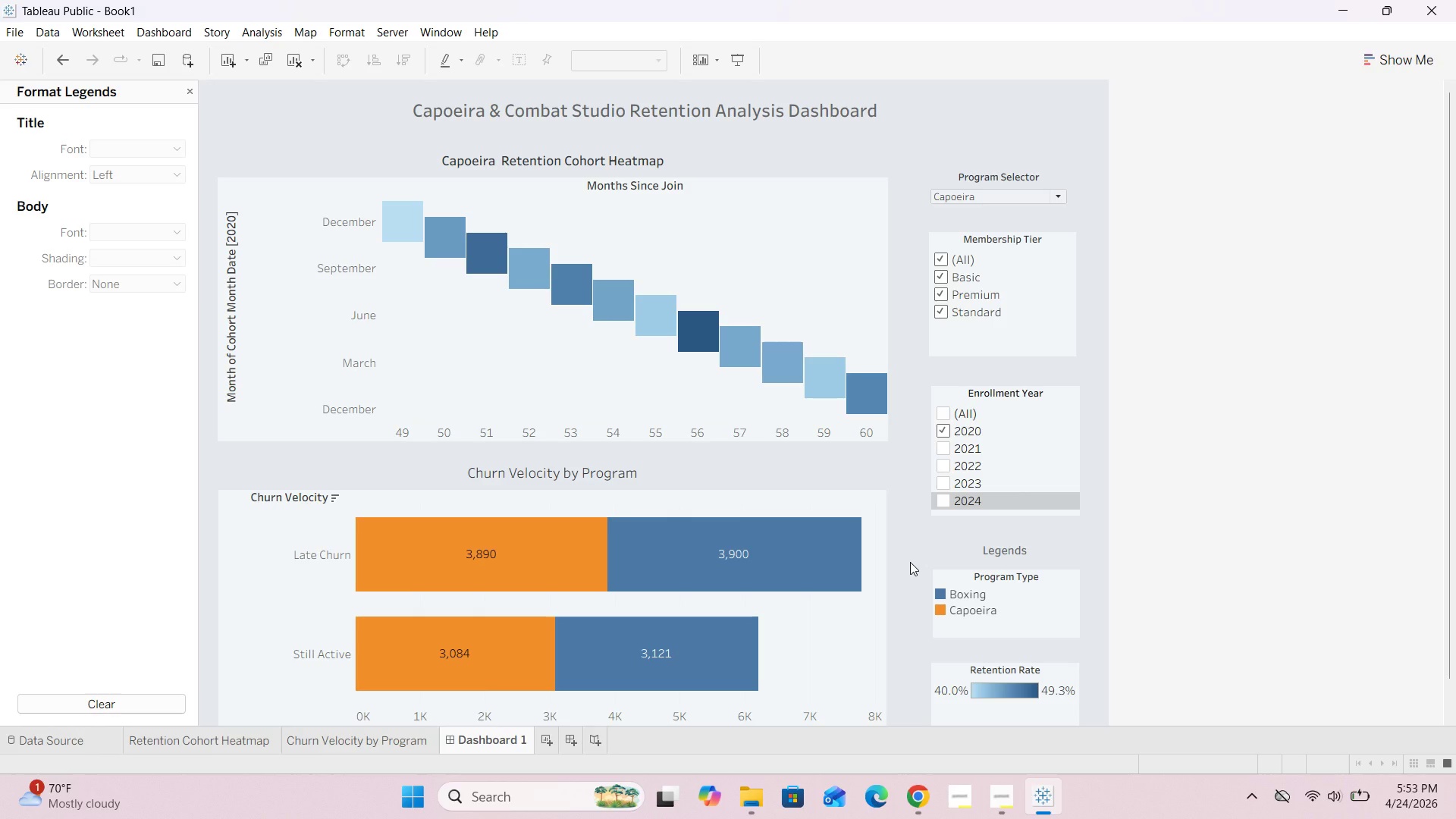 
wait(30.09)
 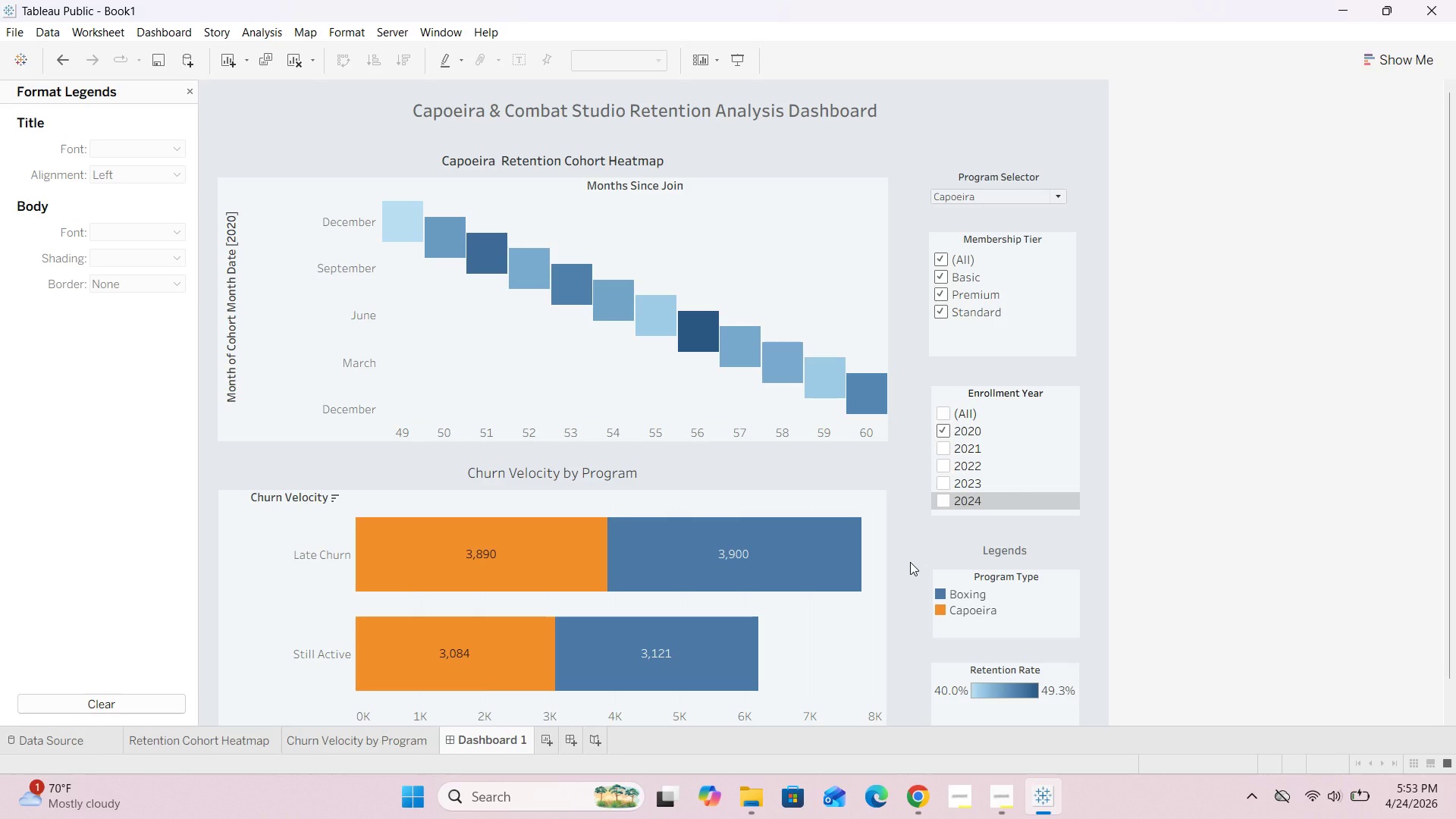 
left_click([993, 800])